 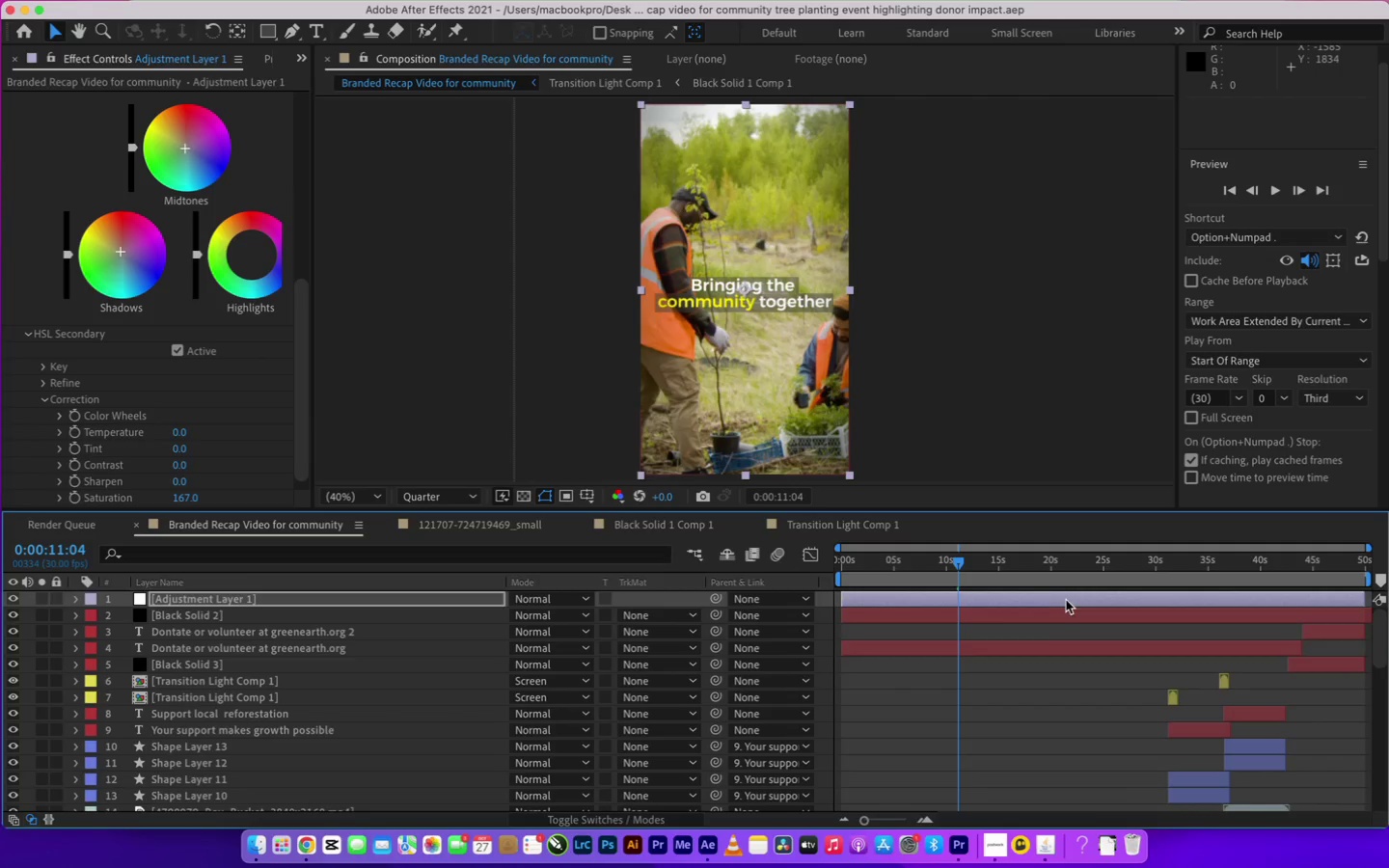 
left_click([461, 494])
 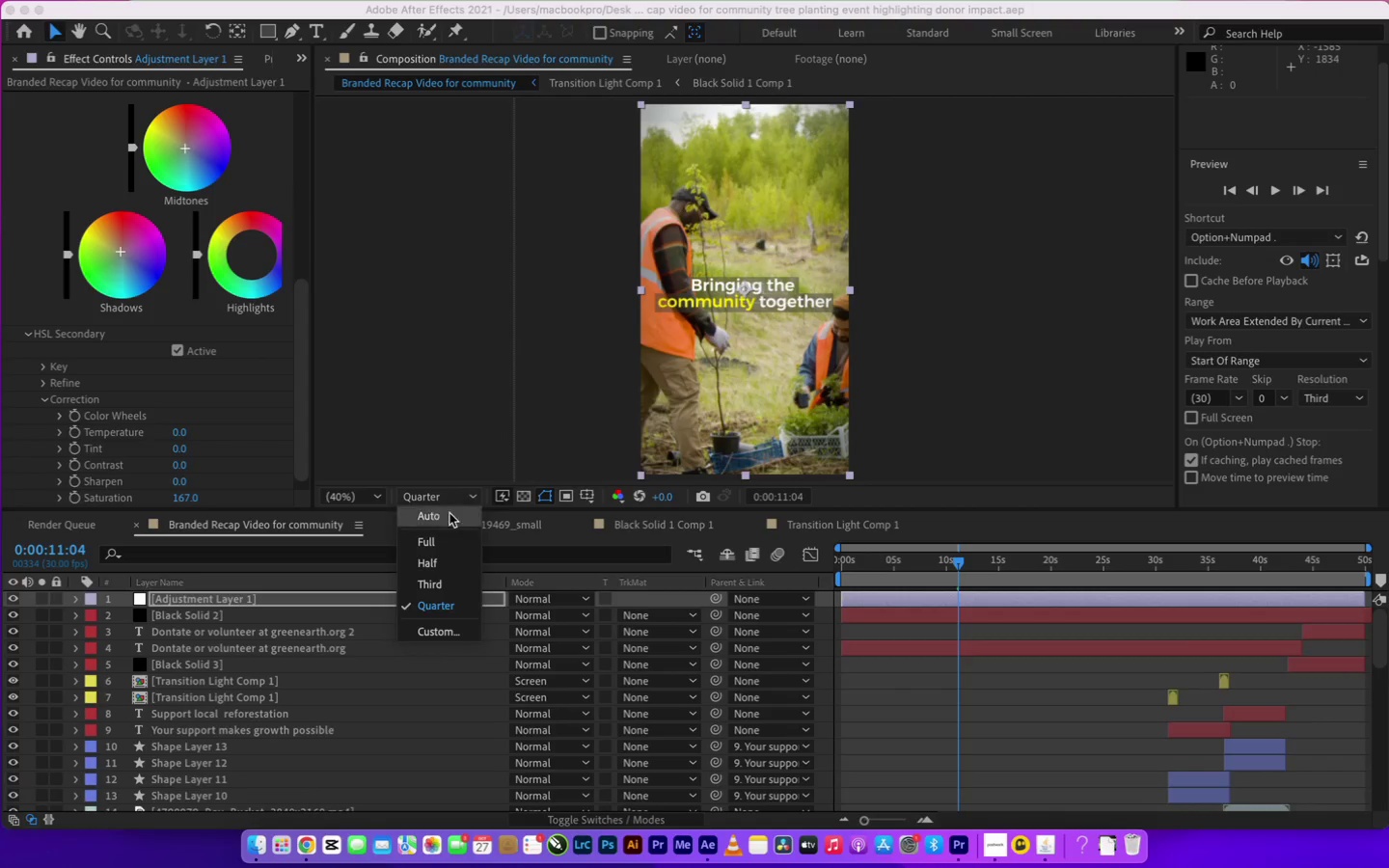 
left_click([447, 535])
 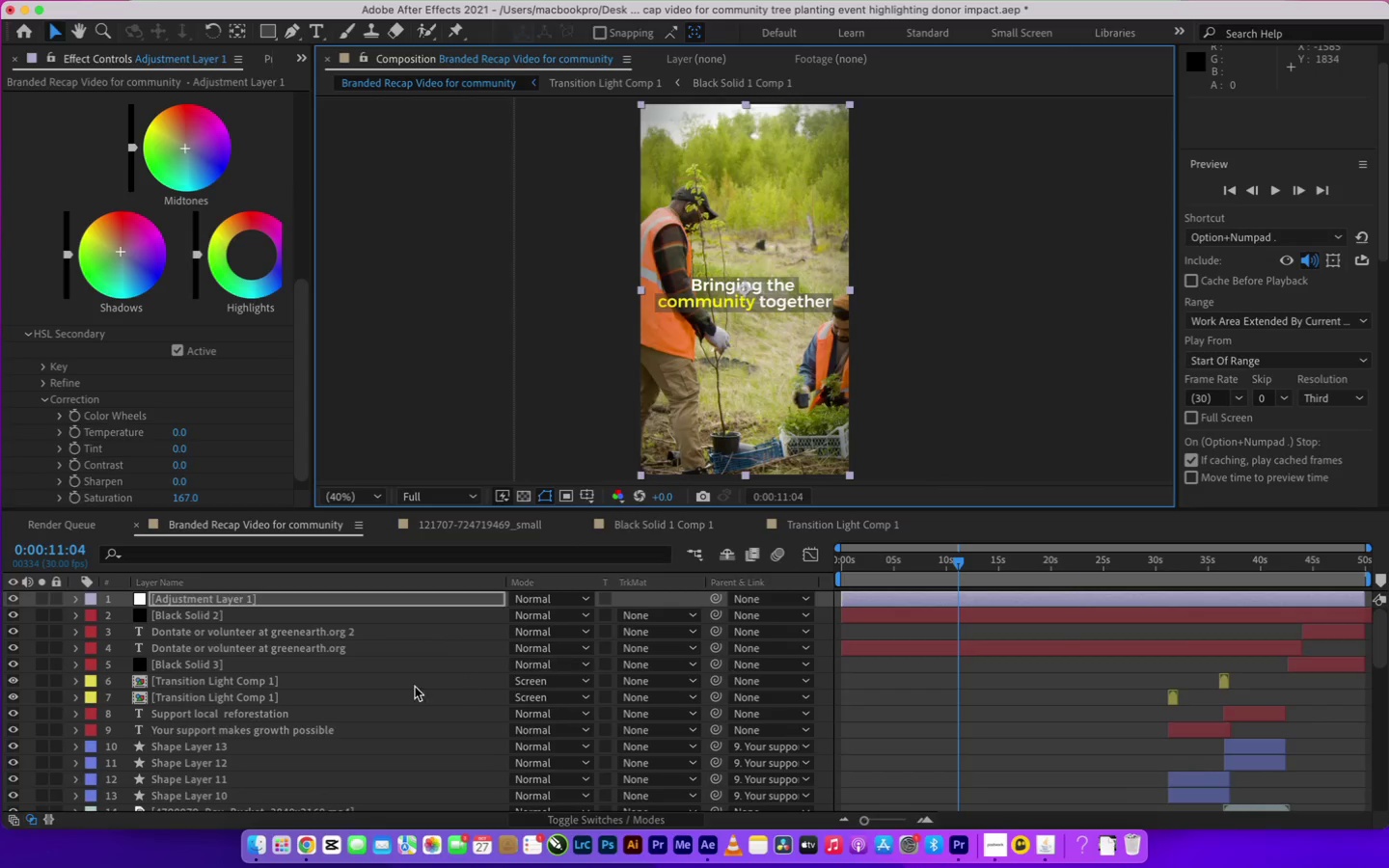 
scroll: coordinate [344, 705], scroll_direction: up, amount: 19.0
 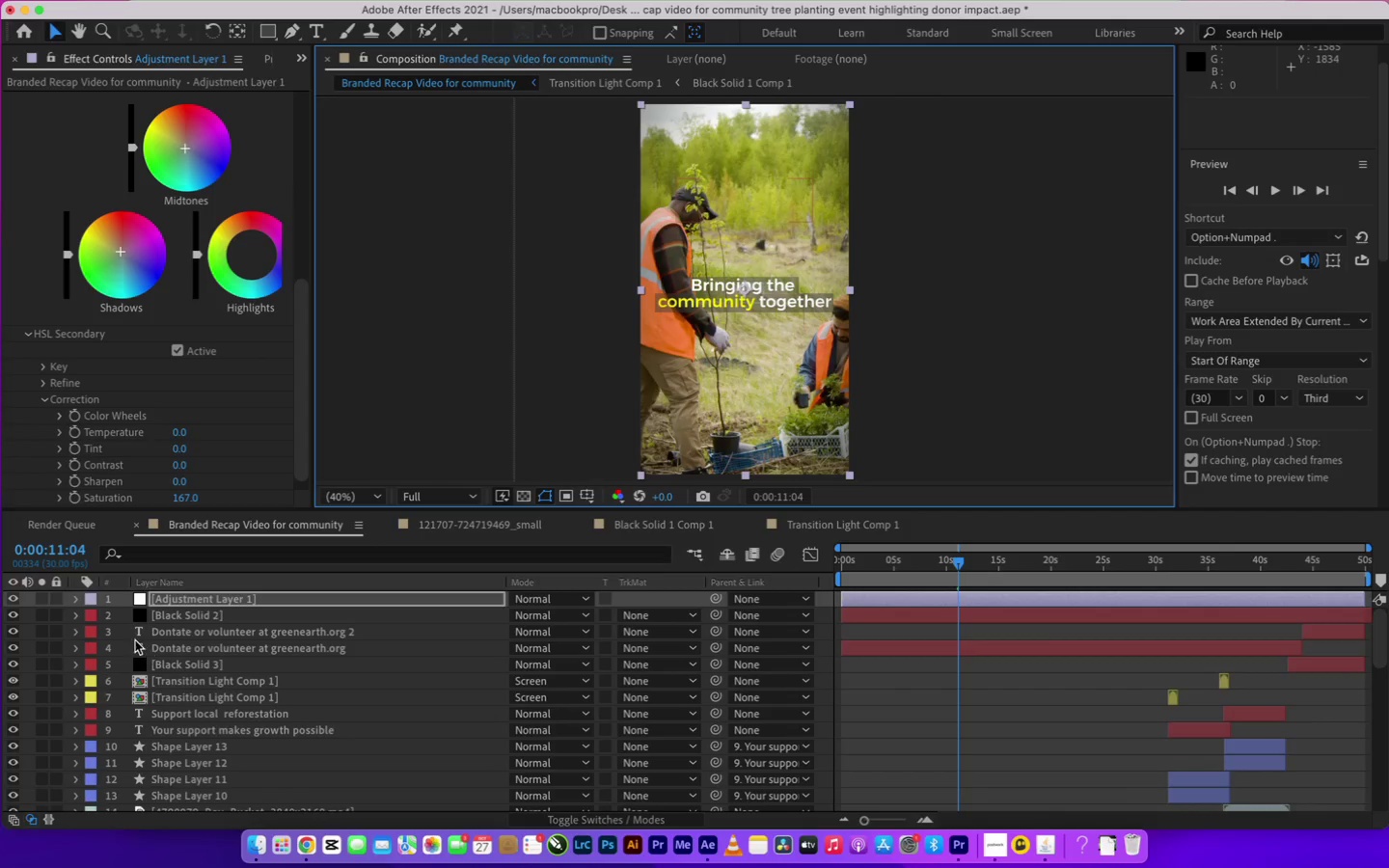 
left_click([119, 622])
 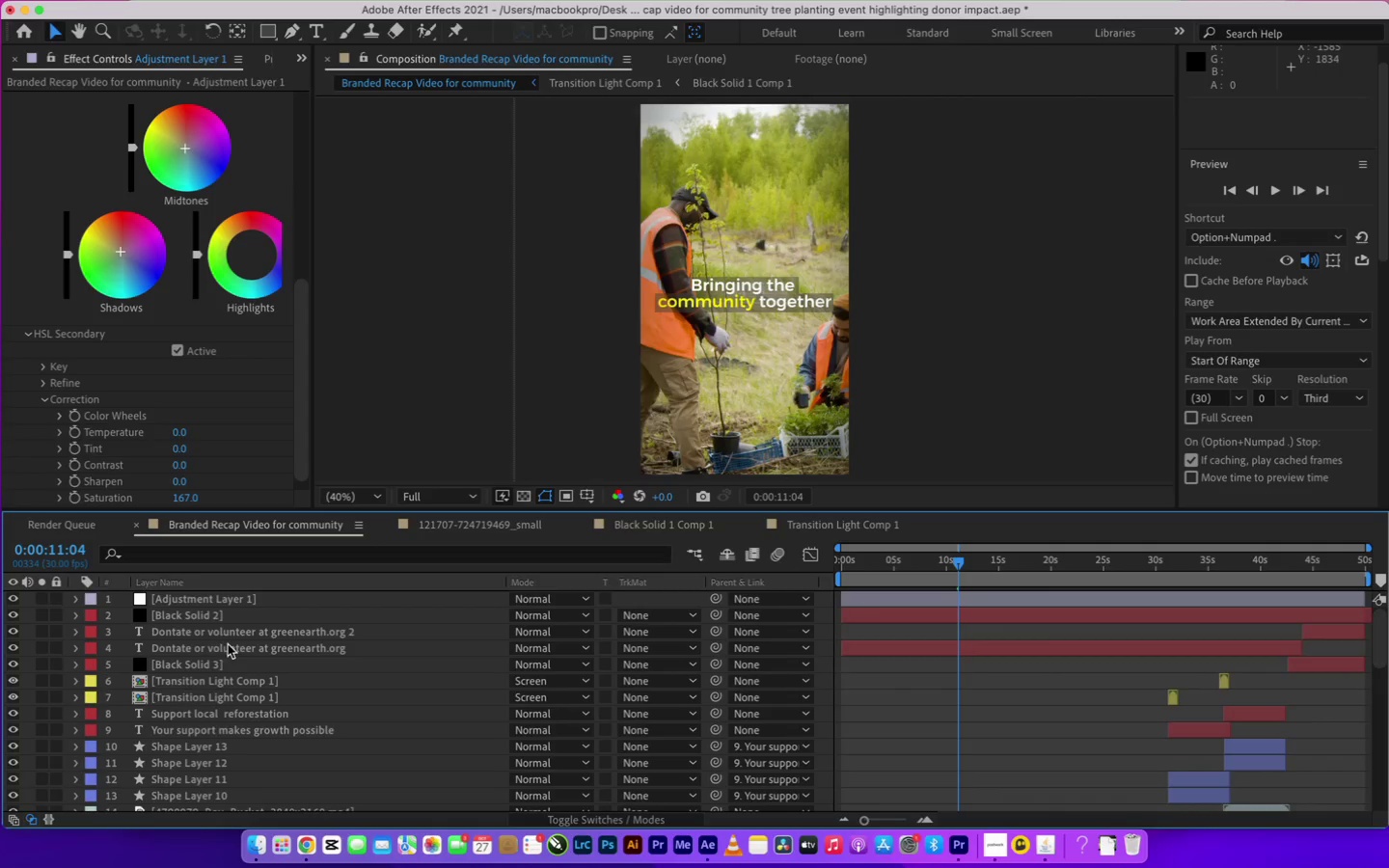 
left_click([199, 598])
 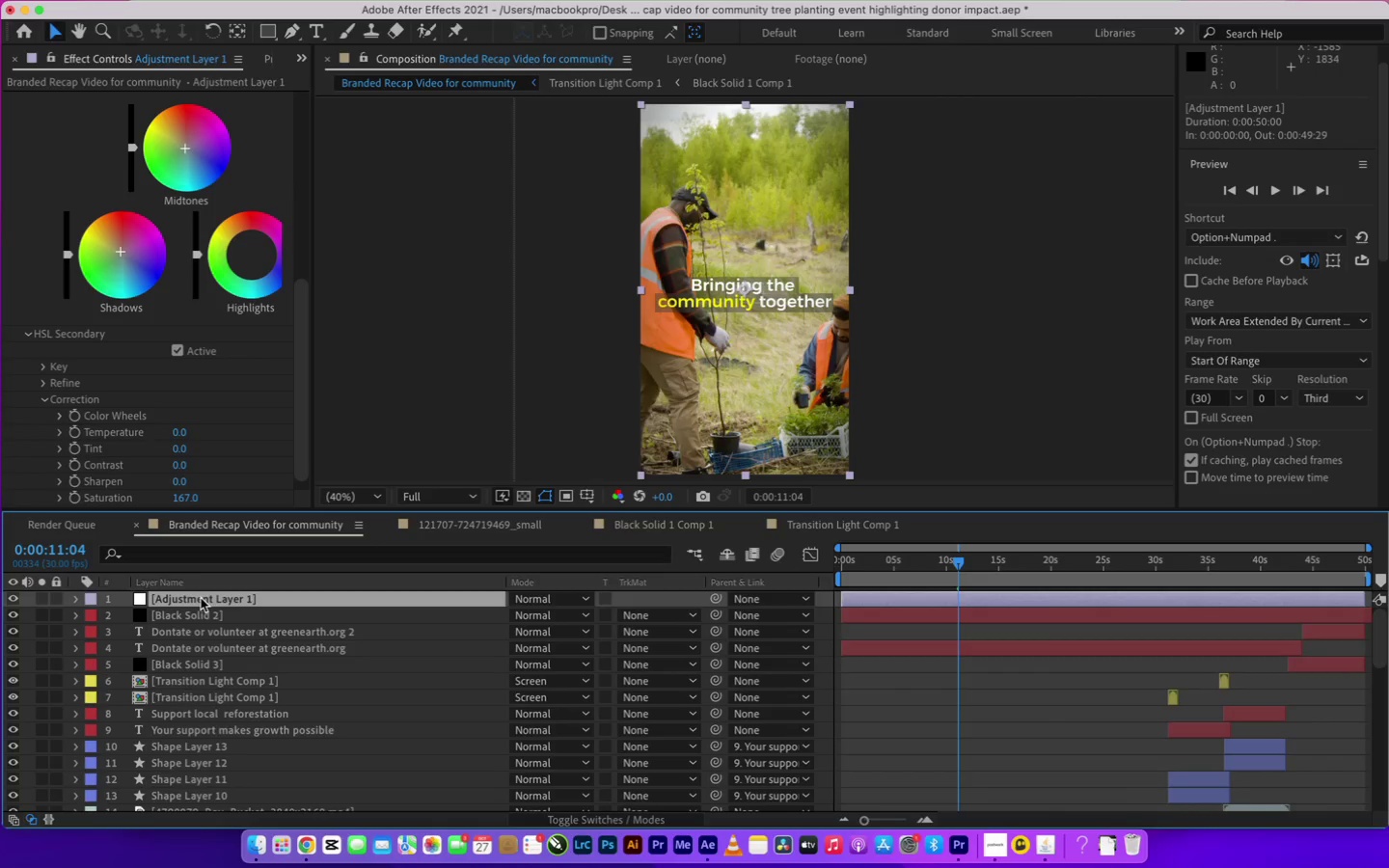 
key(Enter)
 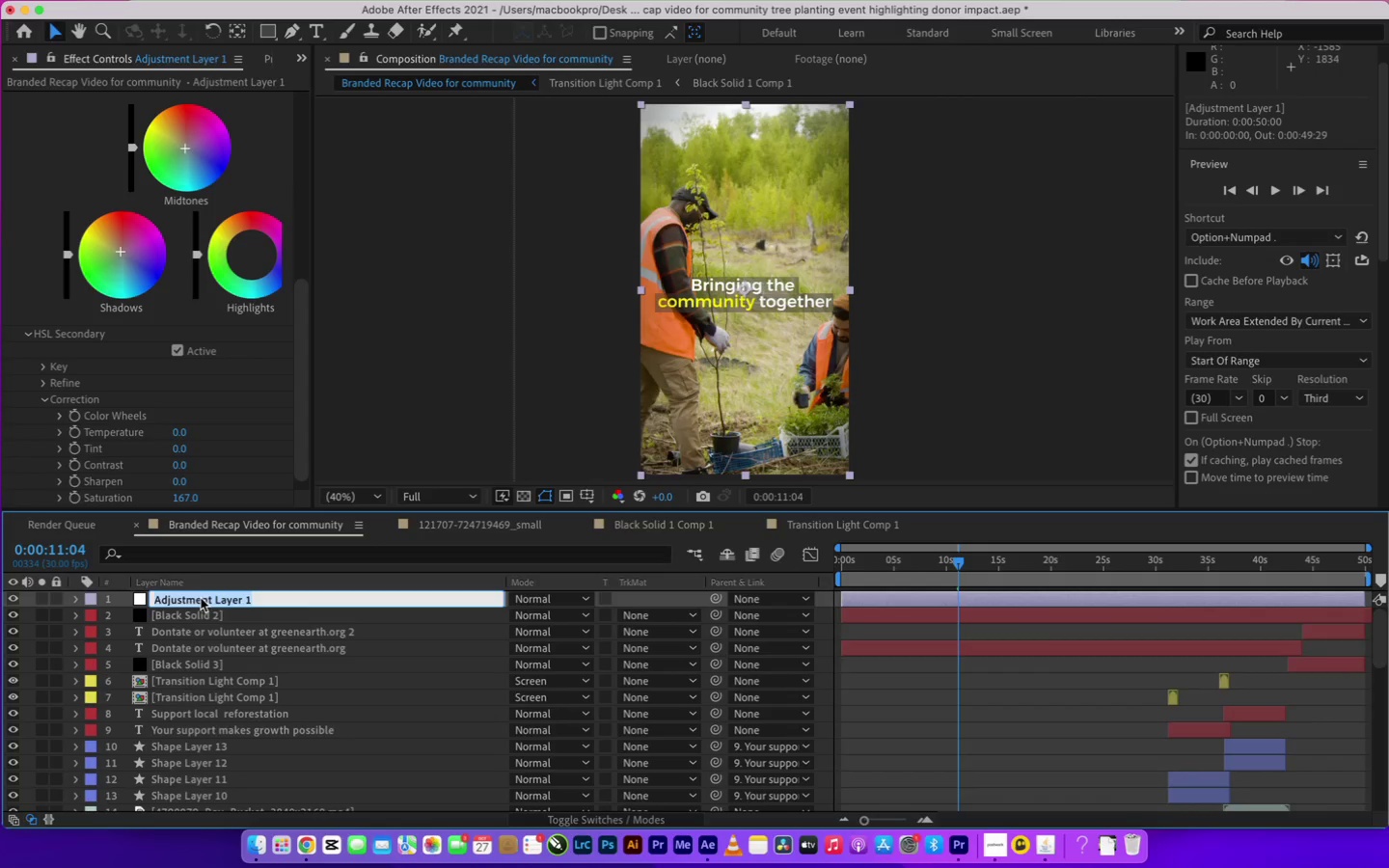 
type(Color )
 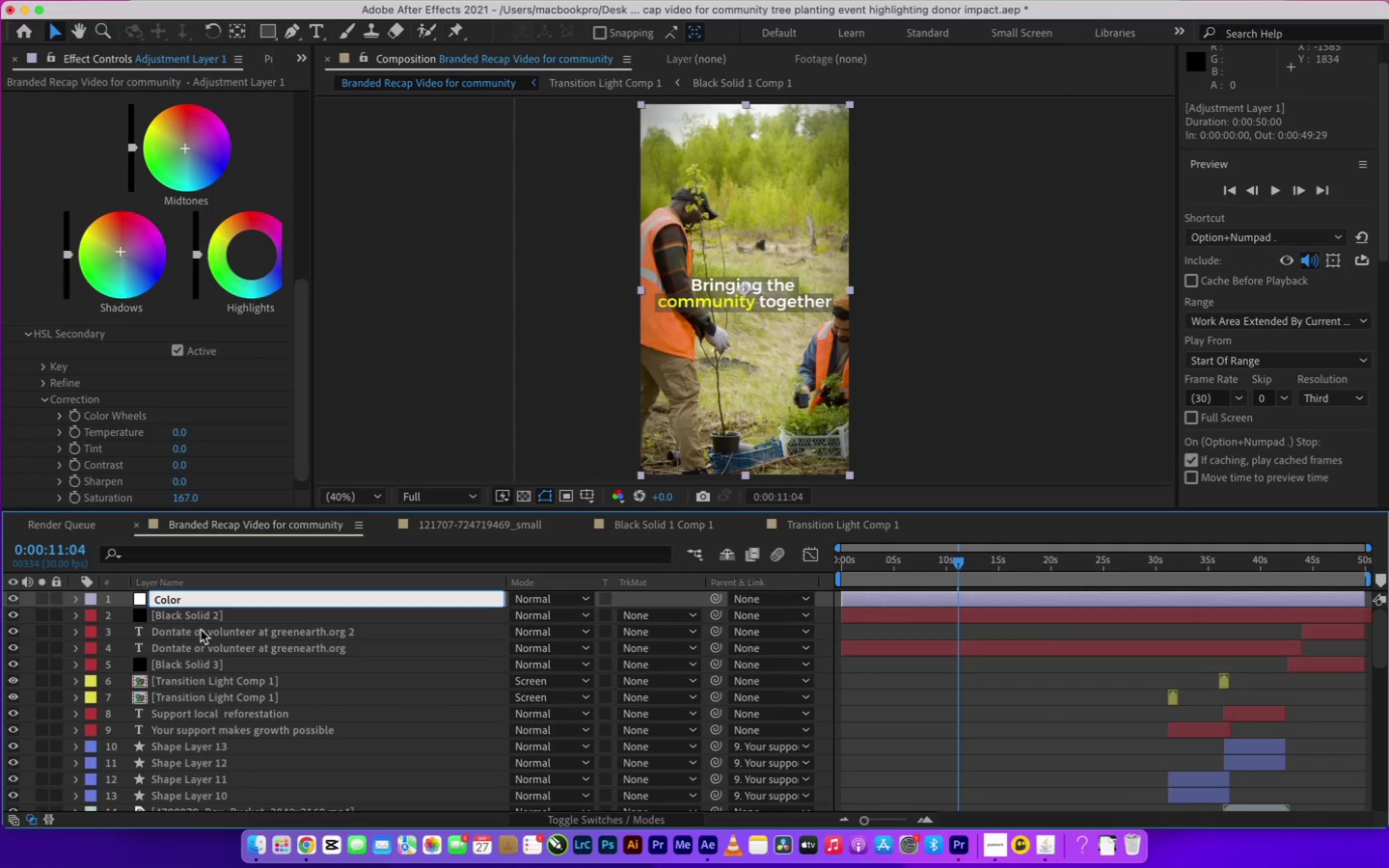 
left_click([214, 618])
 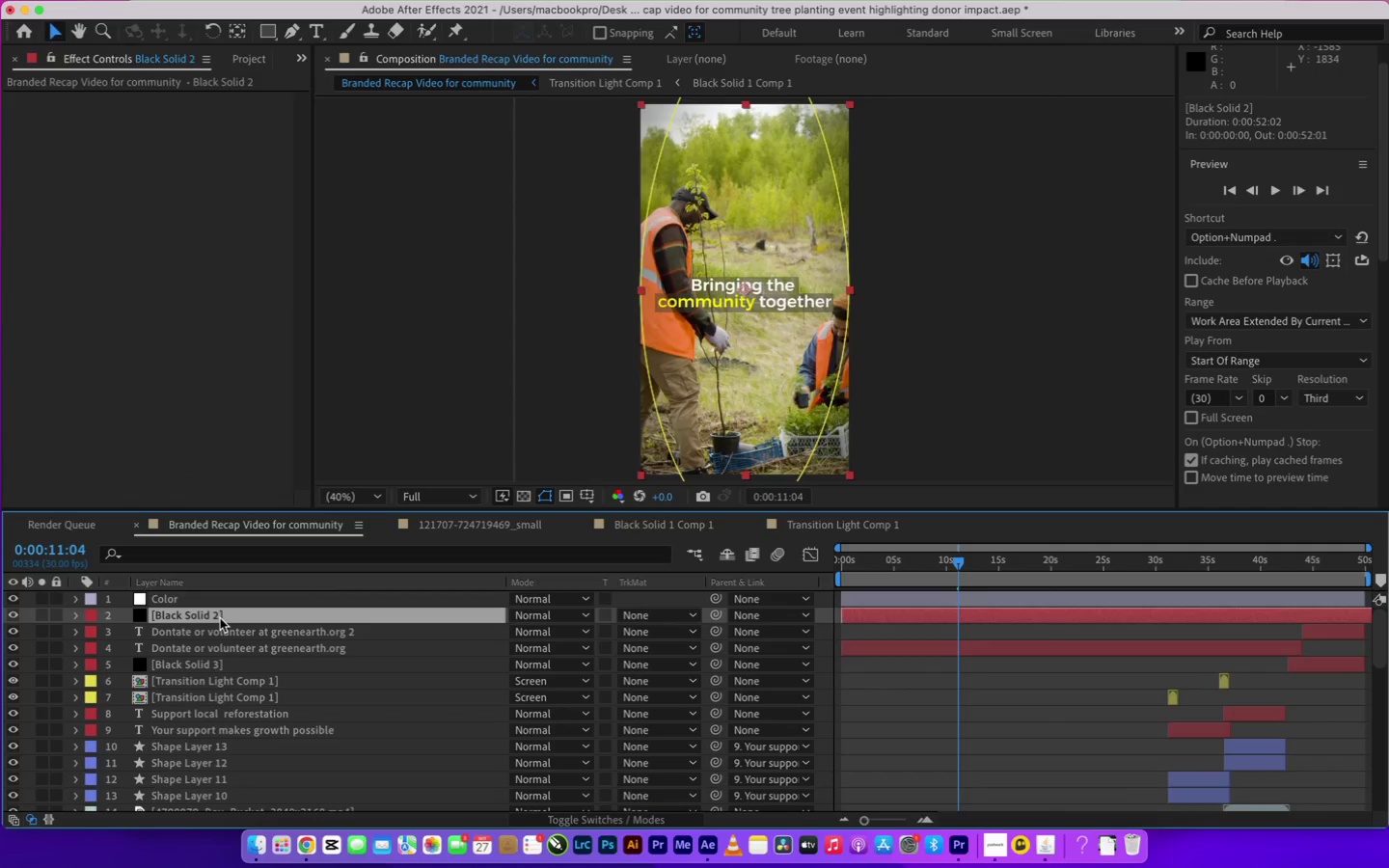 
key(Enter)
 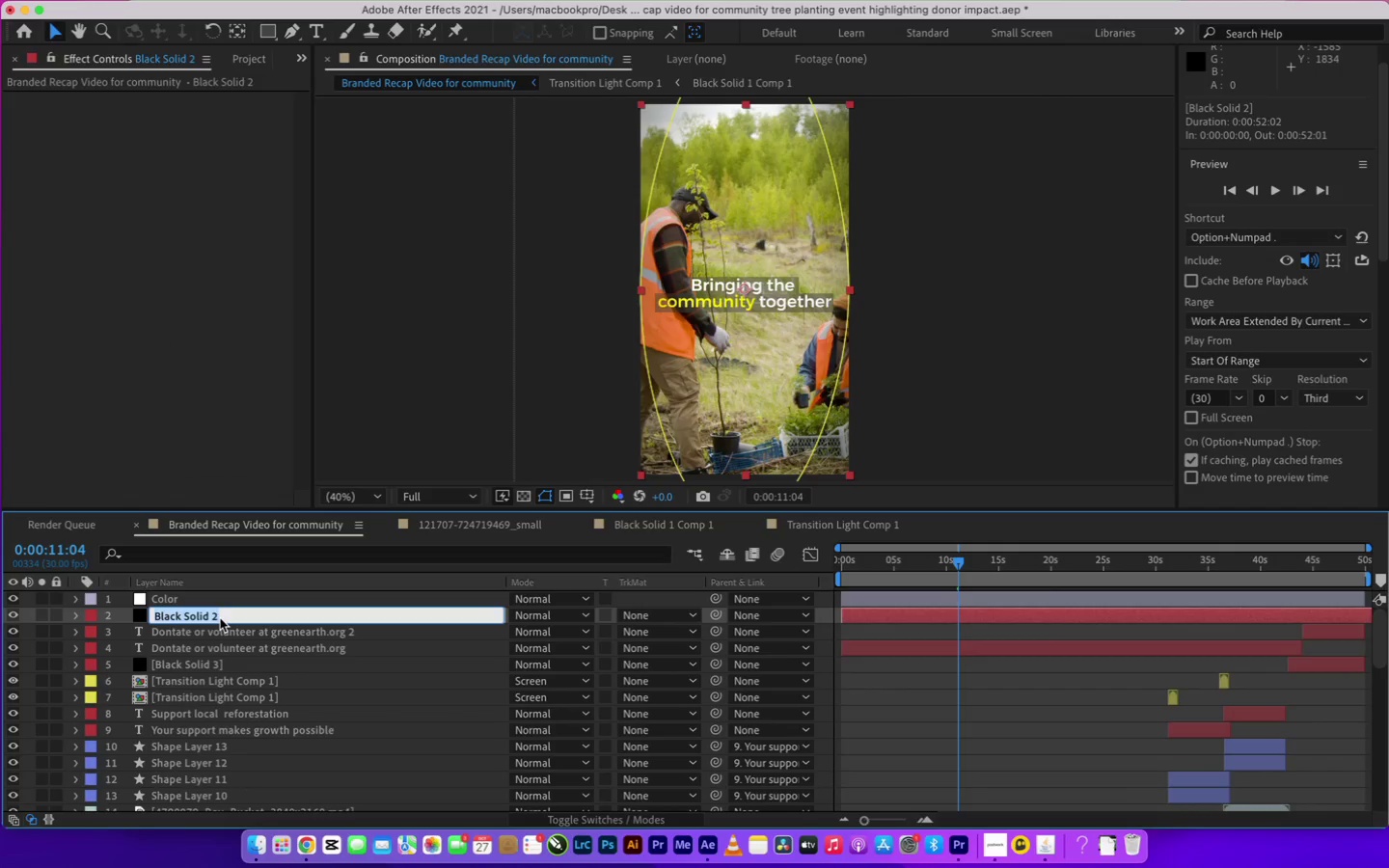 
type(Shade)
 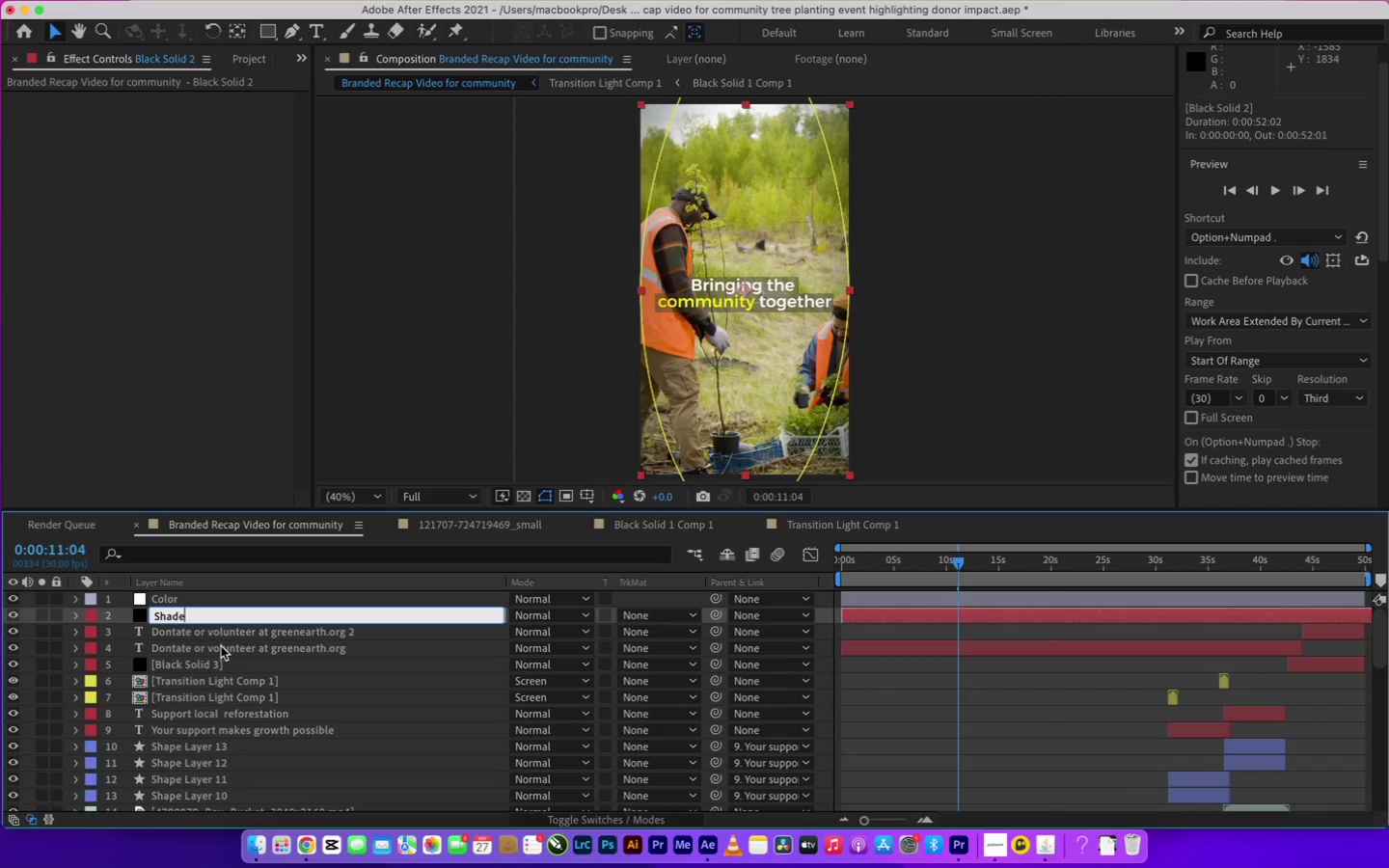 
left_click([221, 646])
 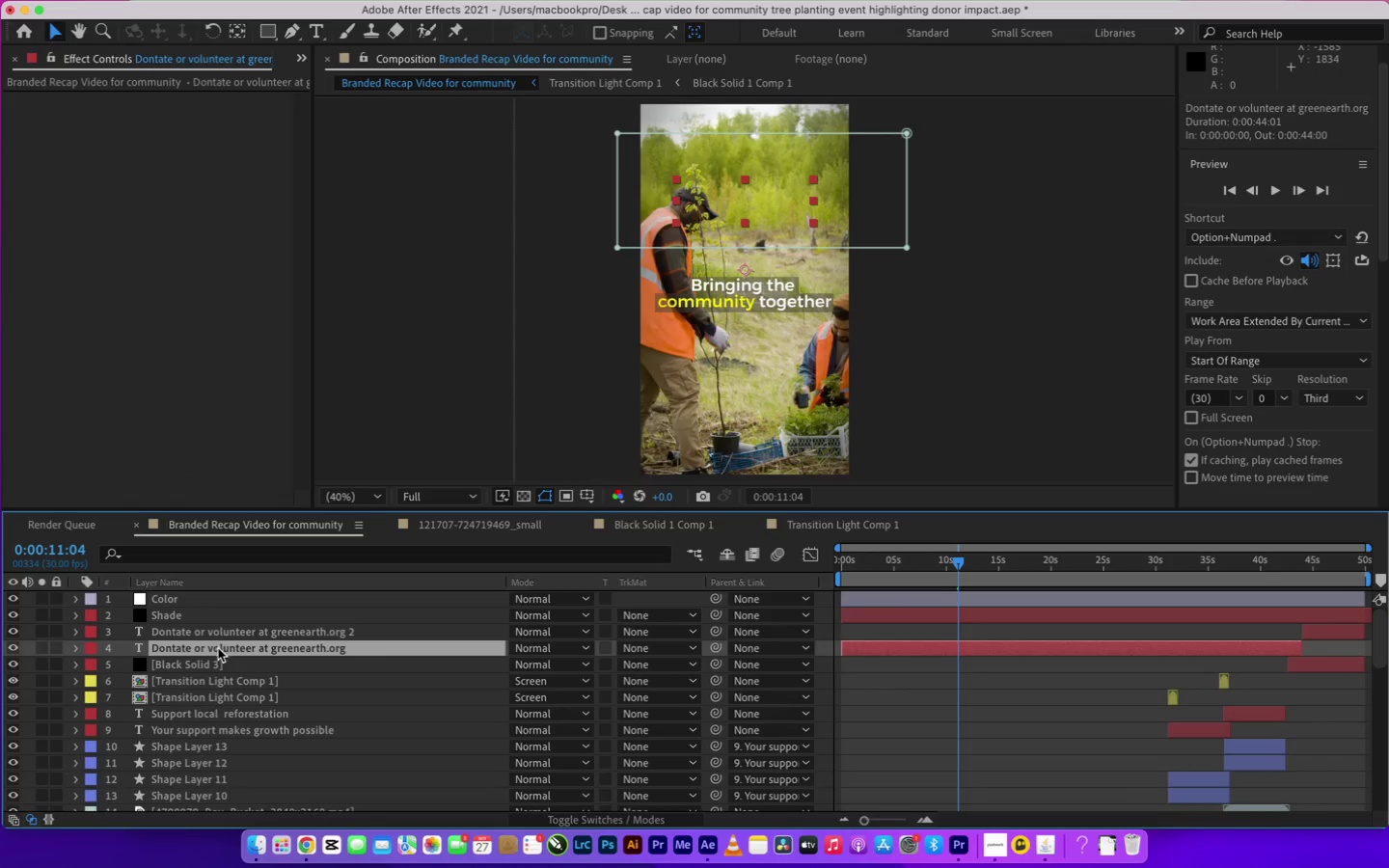 
left_click([204, 664])
 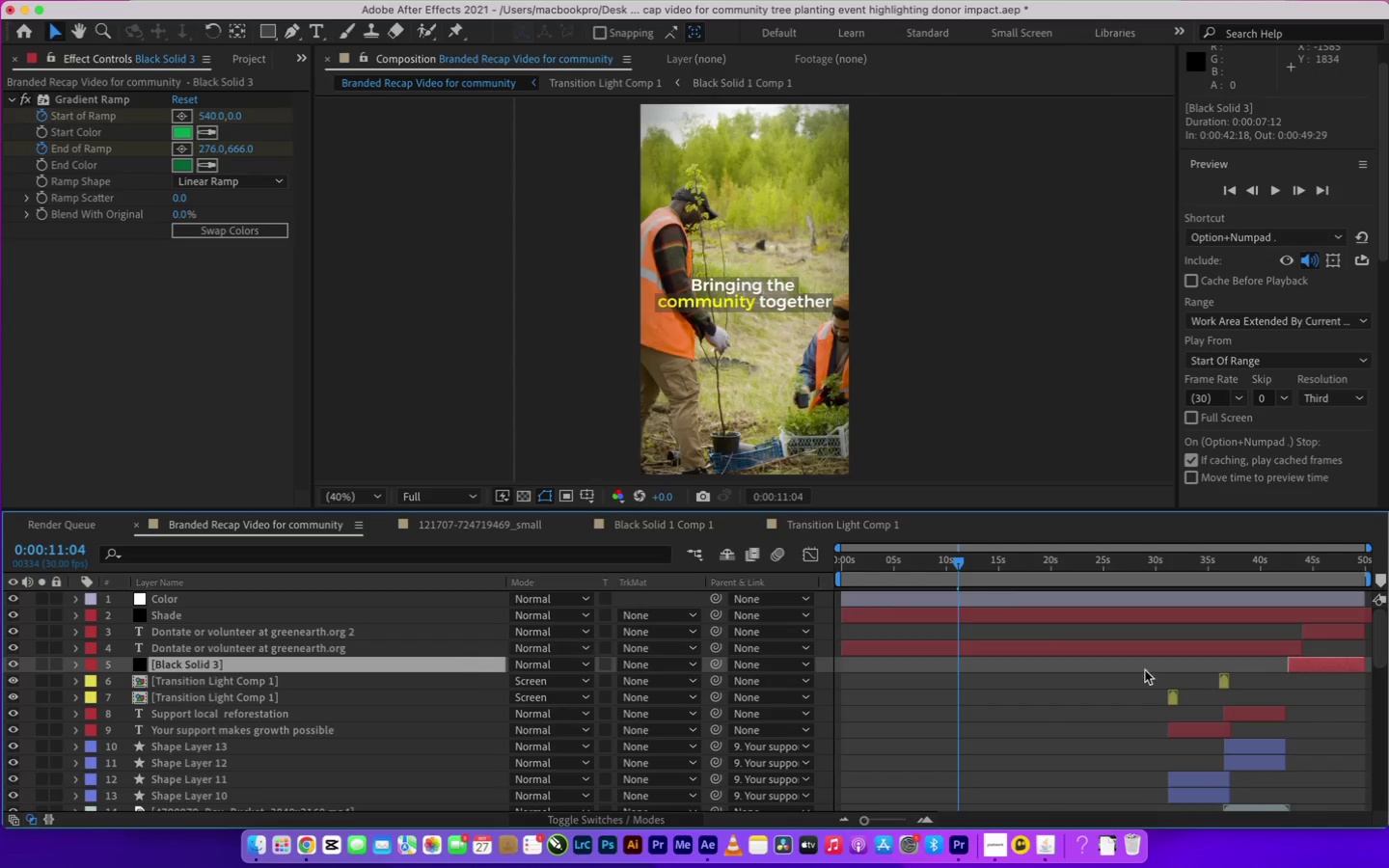 
left_click([1294, 562])
 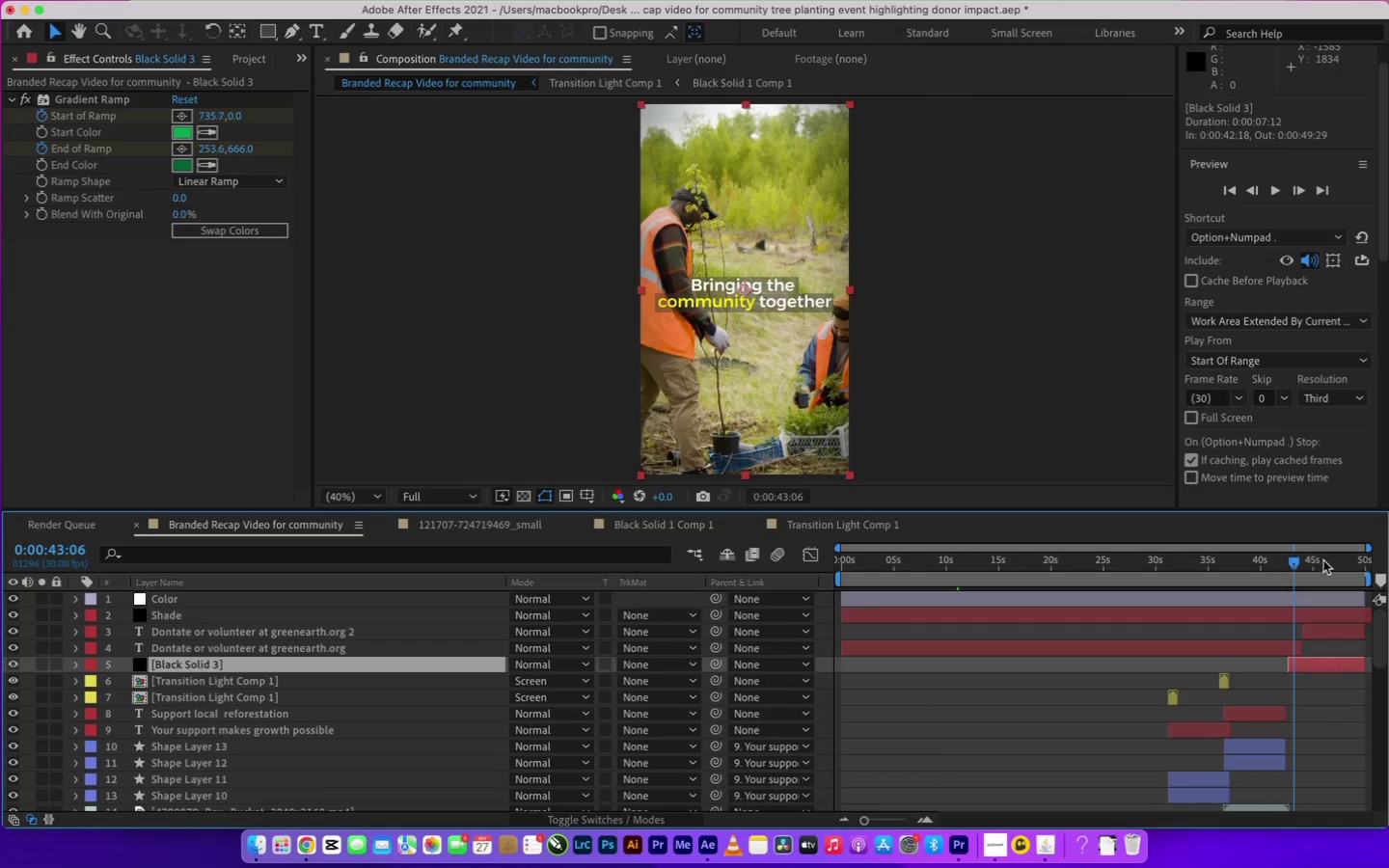 
left_click([1323, 560])
 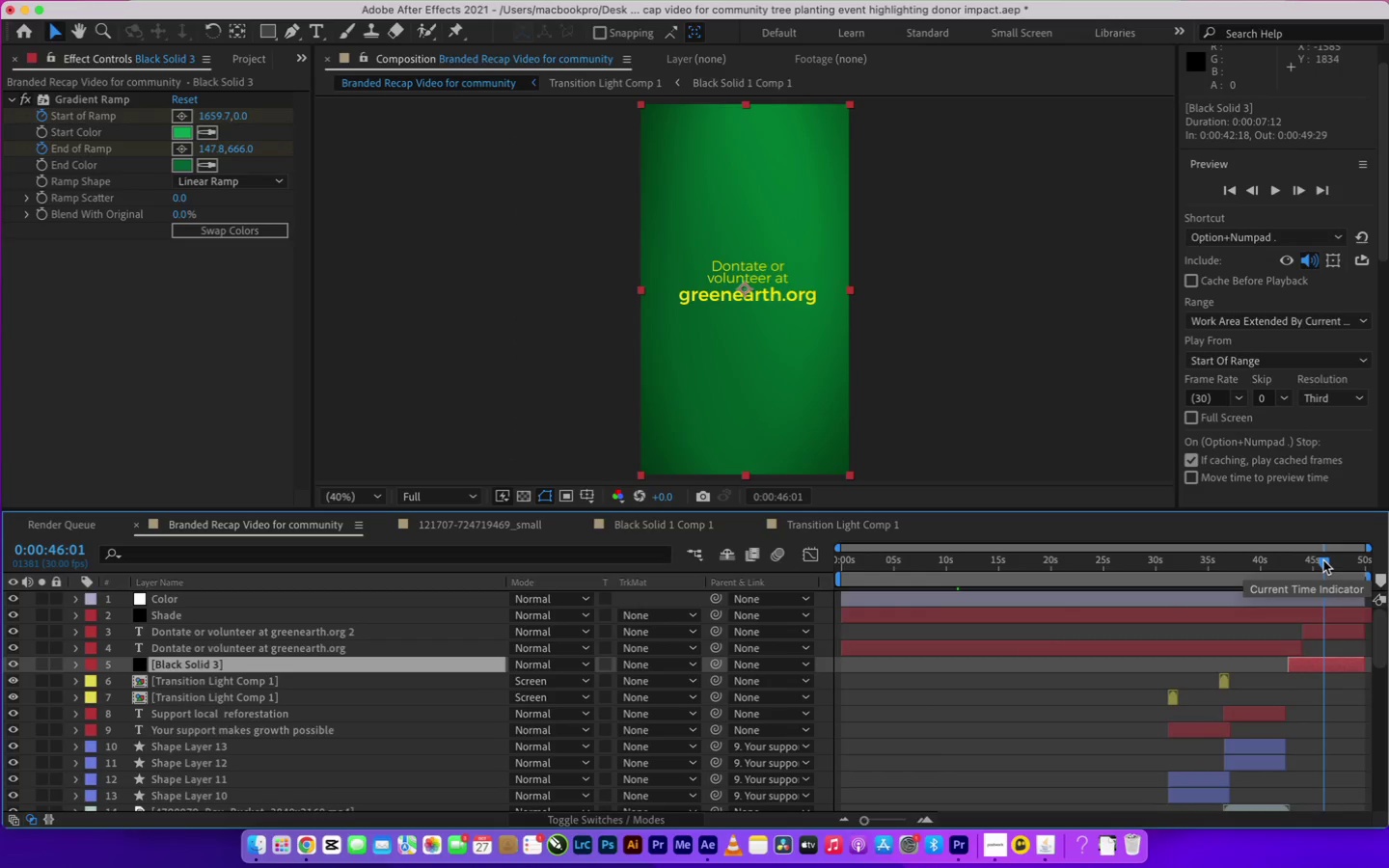 
left_click([1065, 693])
 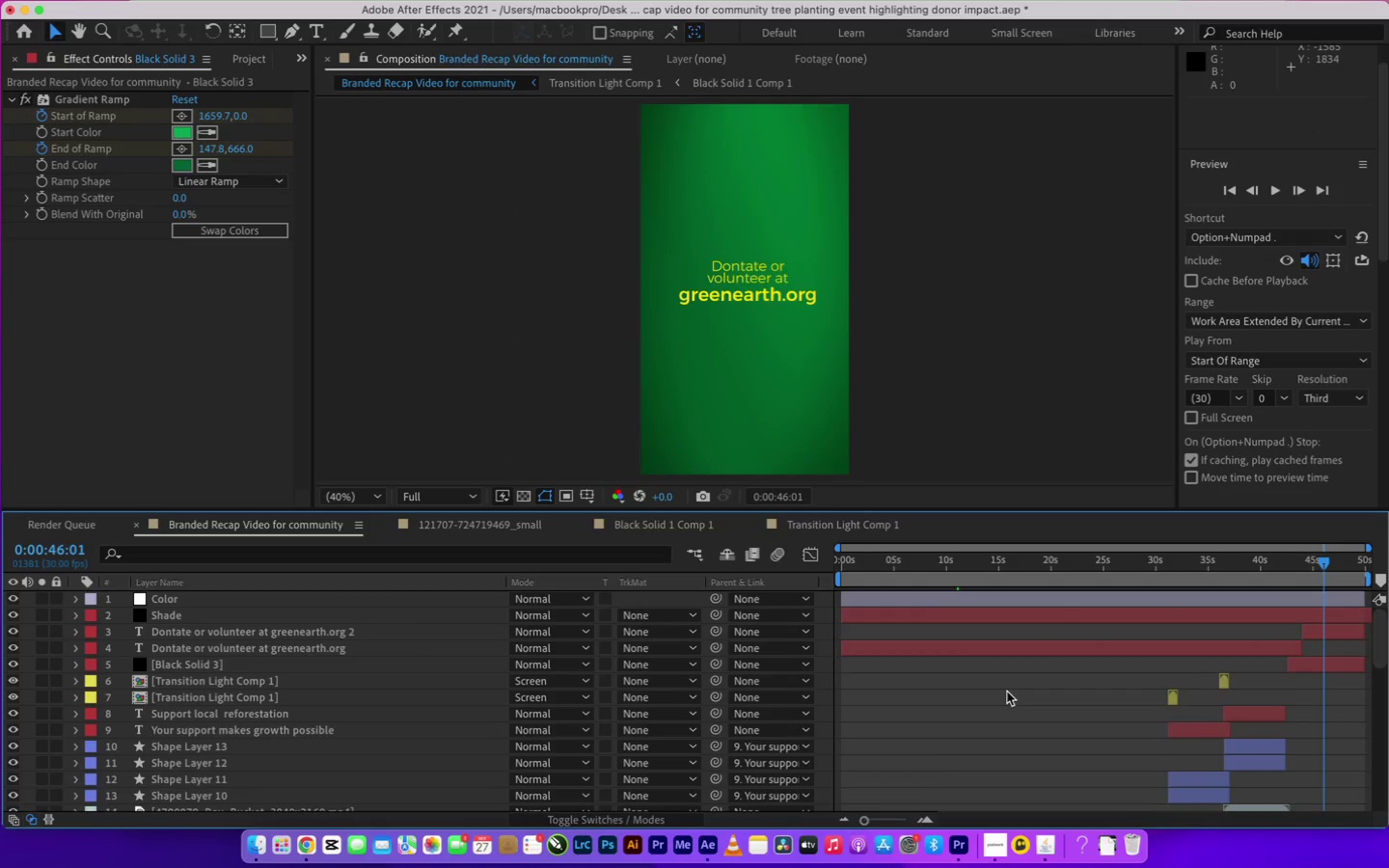 
key(Meta+CommandLeft)
 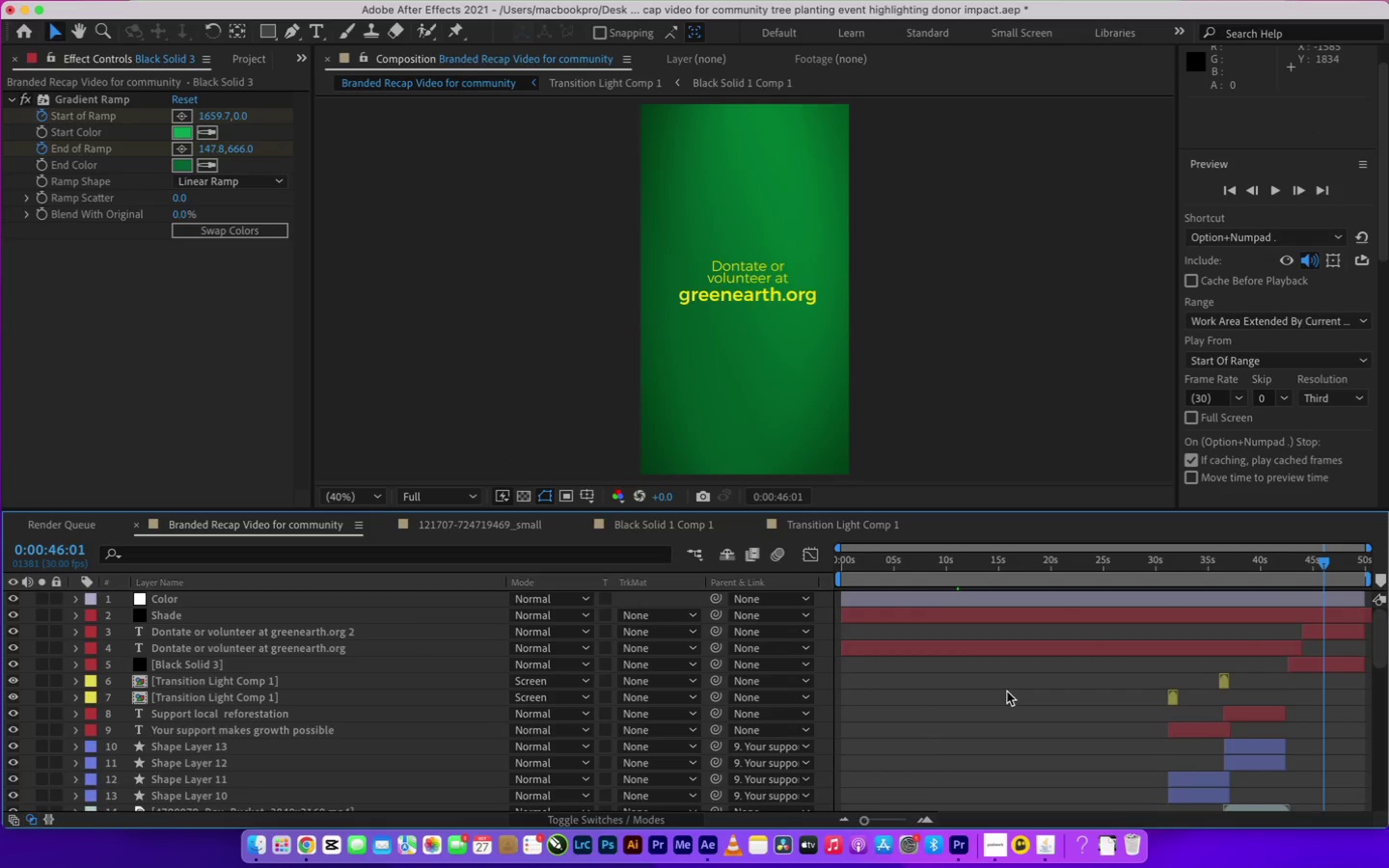 
key(Meta+S)
 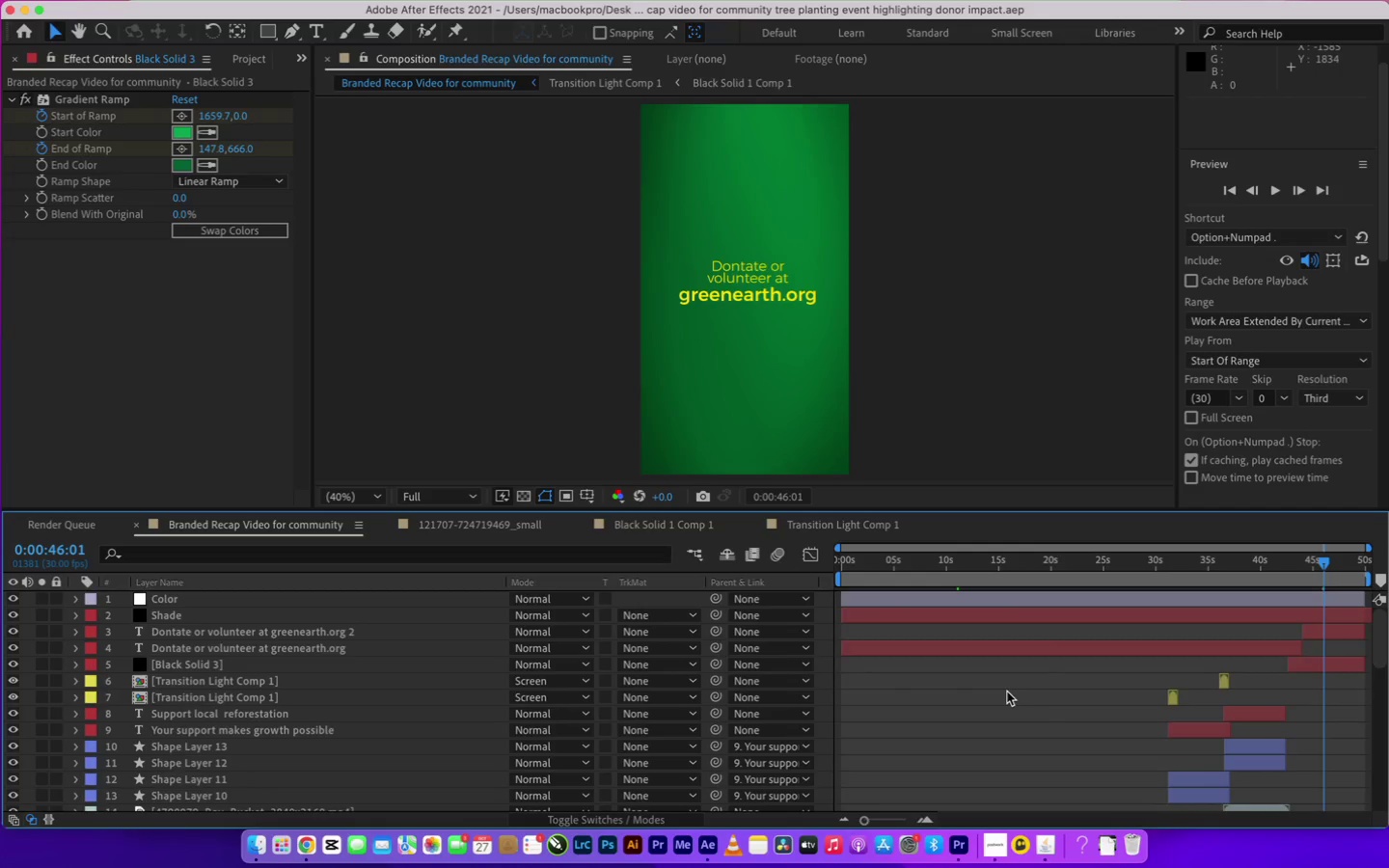 
wait(8.51)
 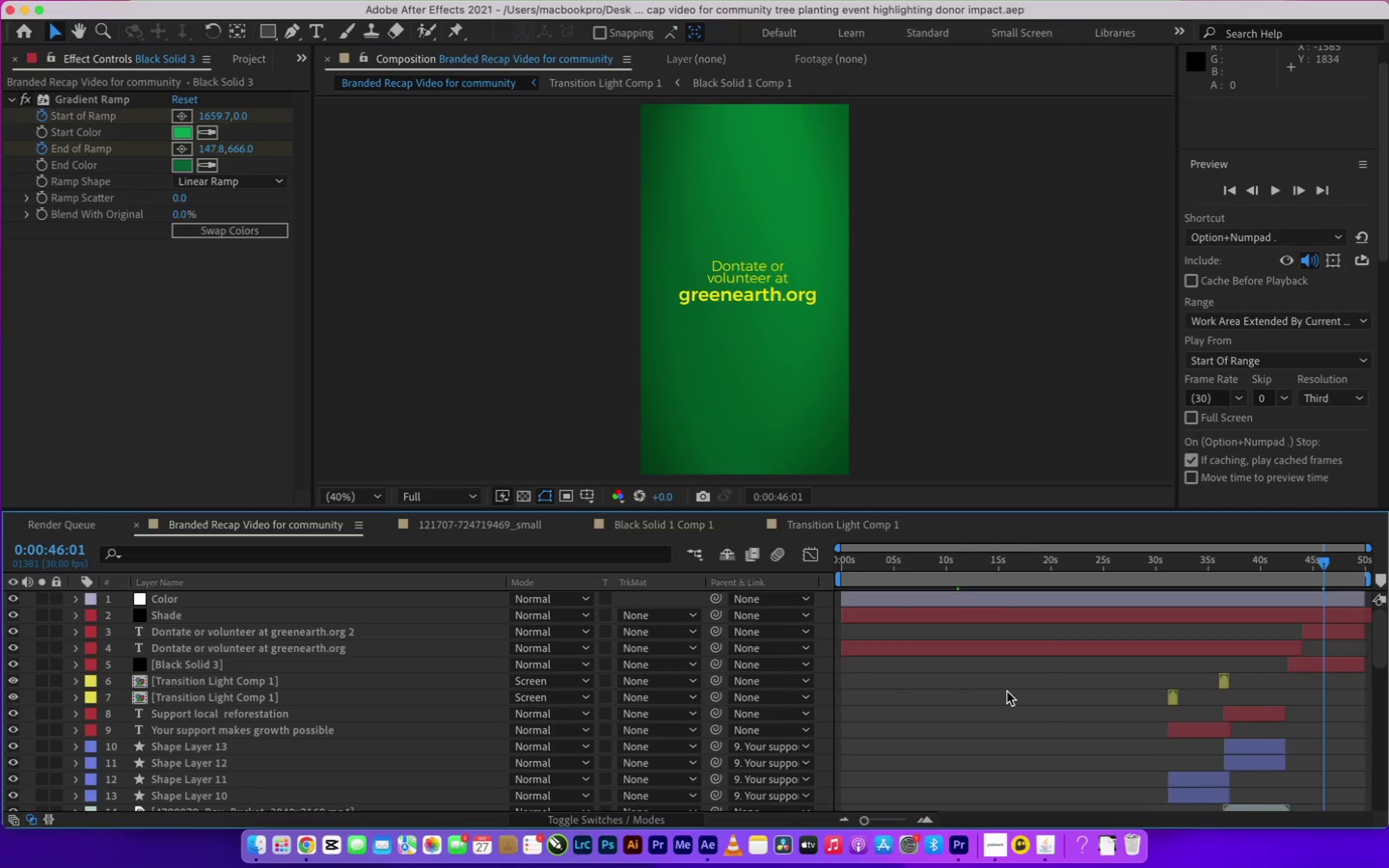 
left_click([1305, 564])
 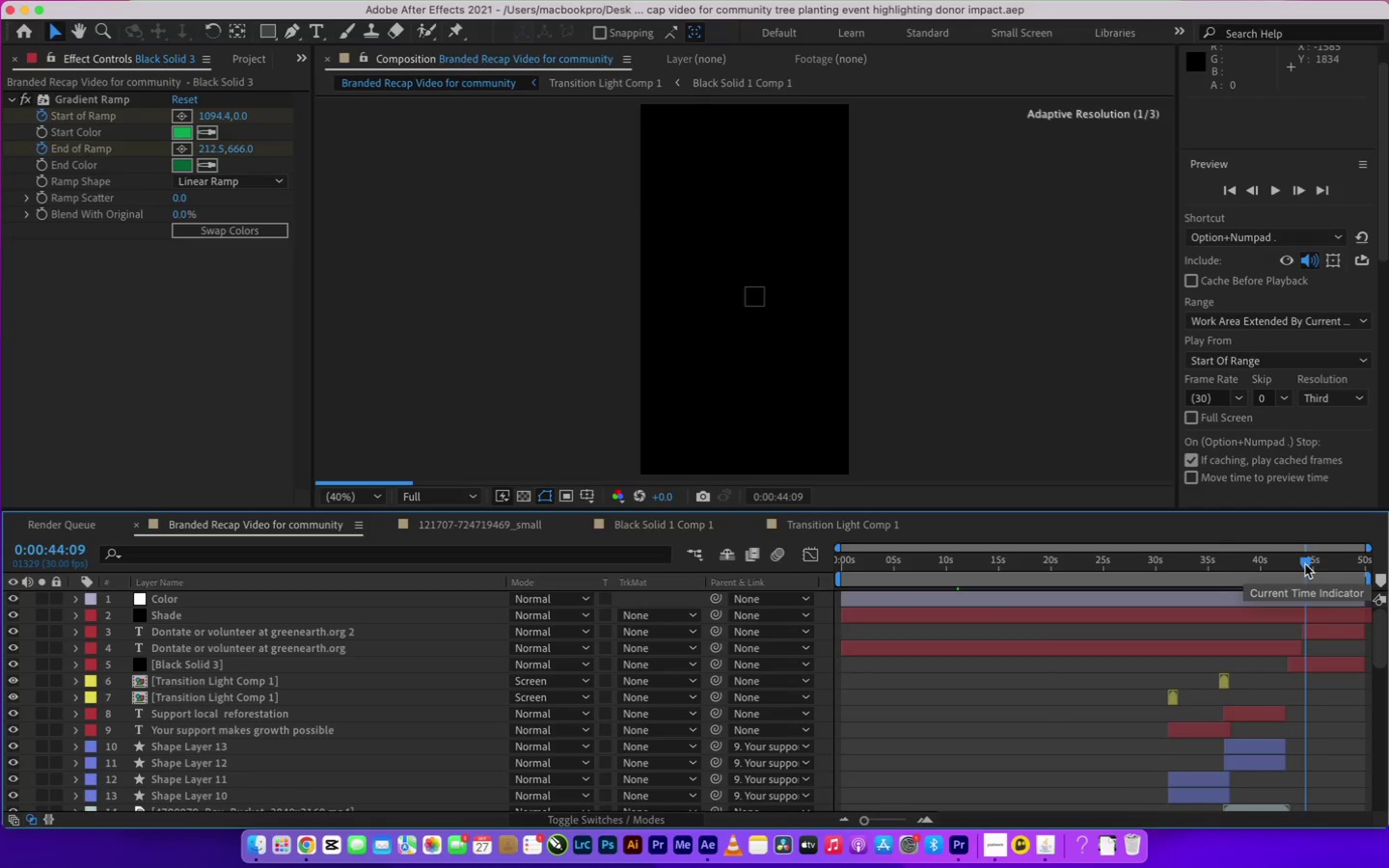 
left_click_drag(start_coordinate=[1305, 564], to_coordinate=[1312, 566])
 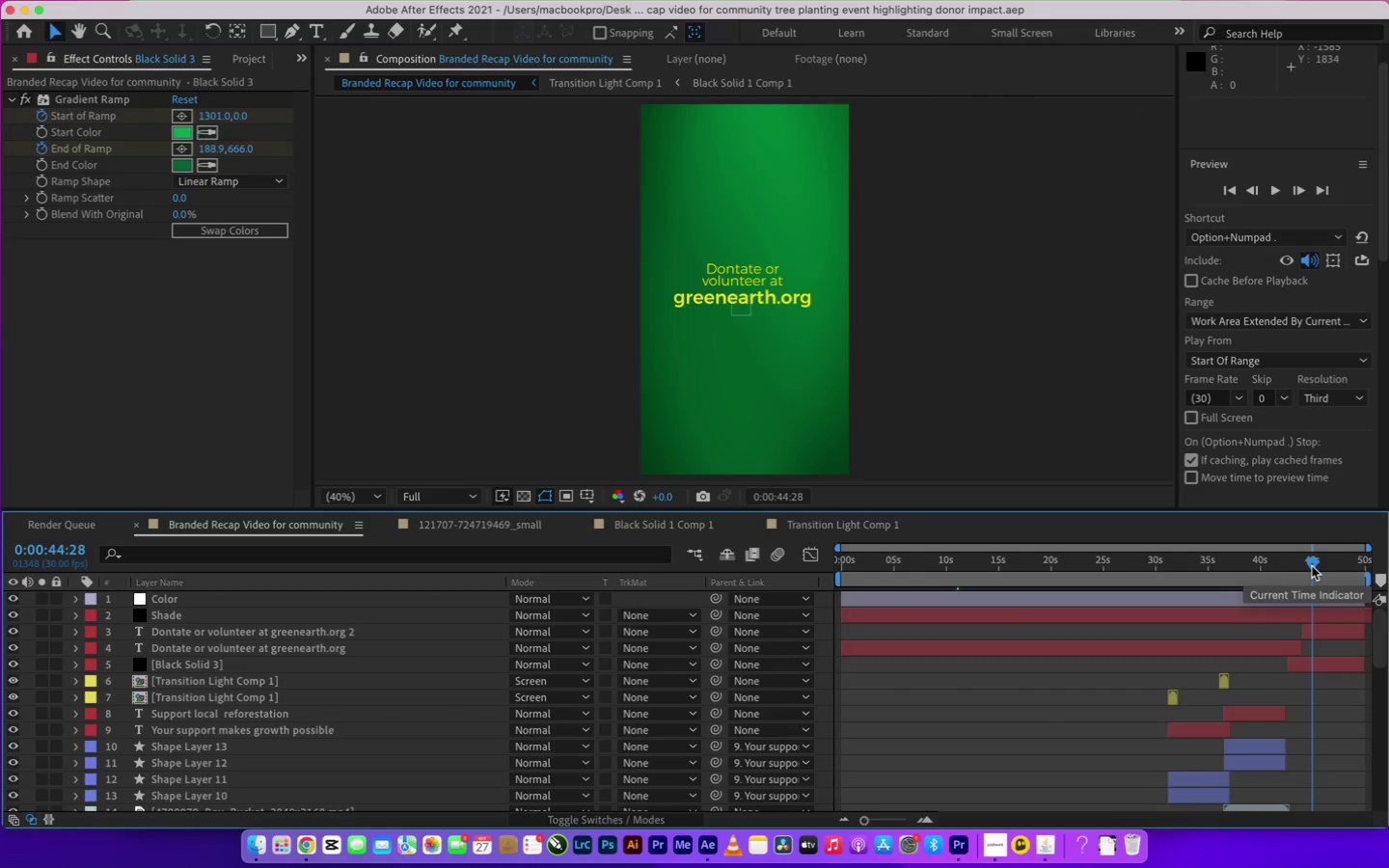 
scroll: coordinate [723, 311], scroll_direction: up, amount: 1.0
 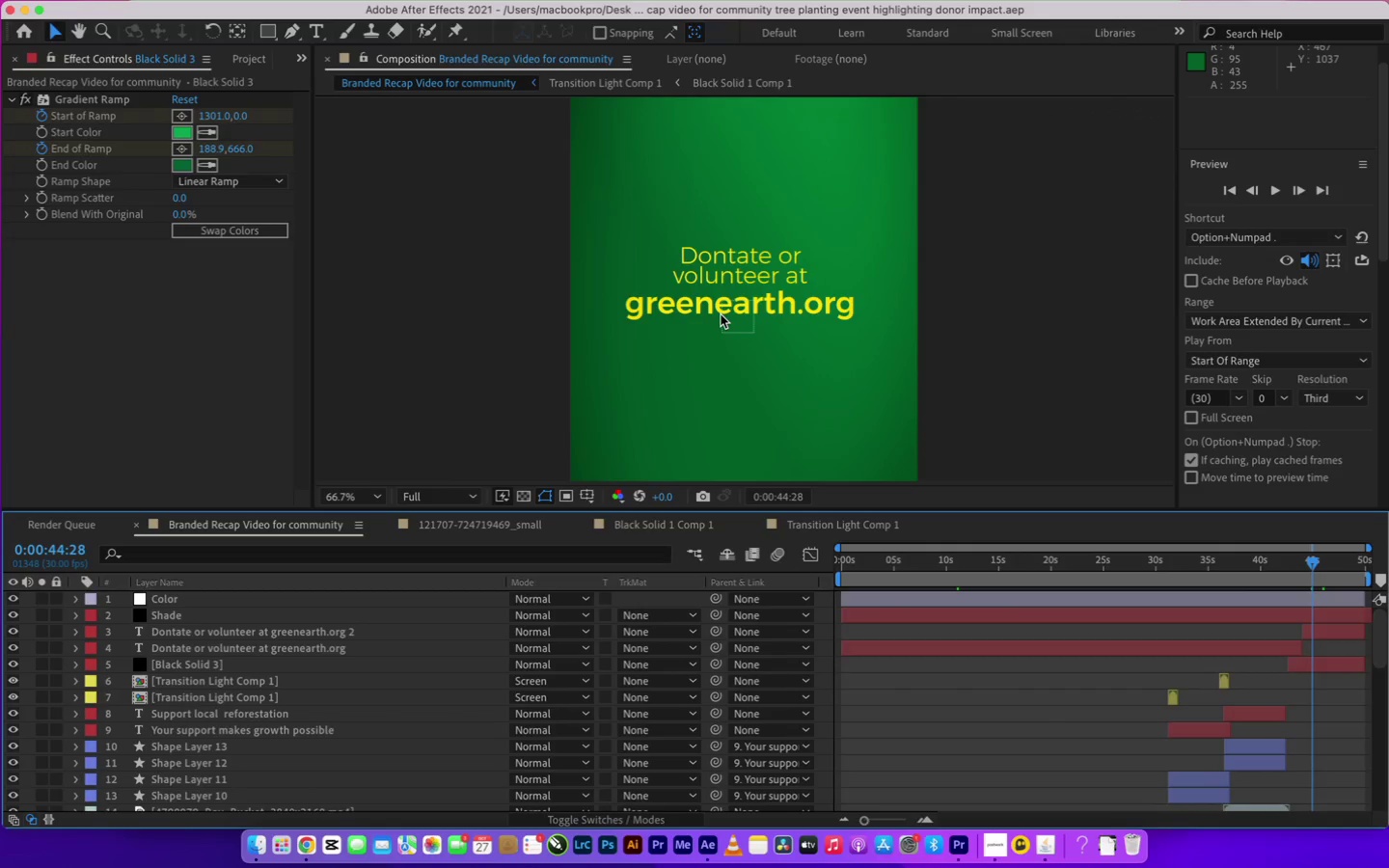 
scroll: coordinate [722, 314], scroll_direction: down, amount: 1.0
 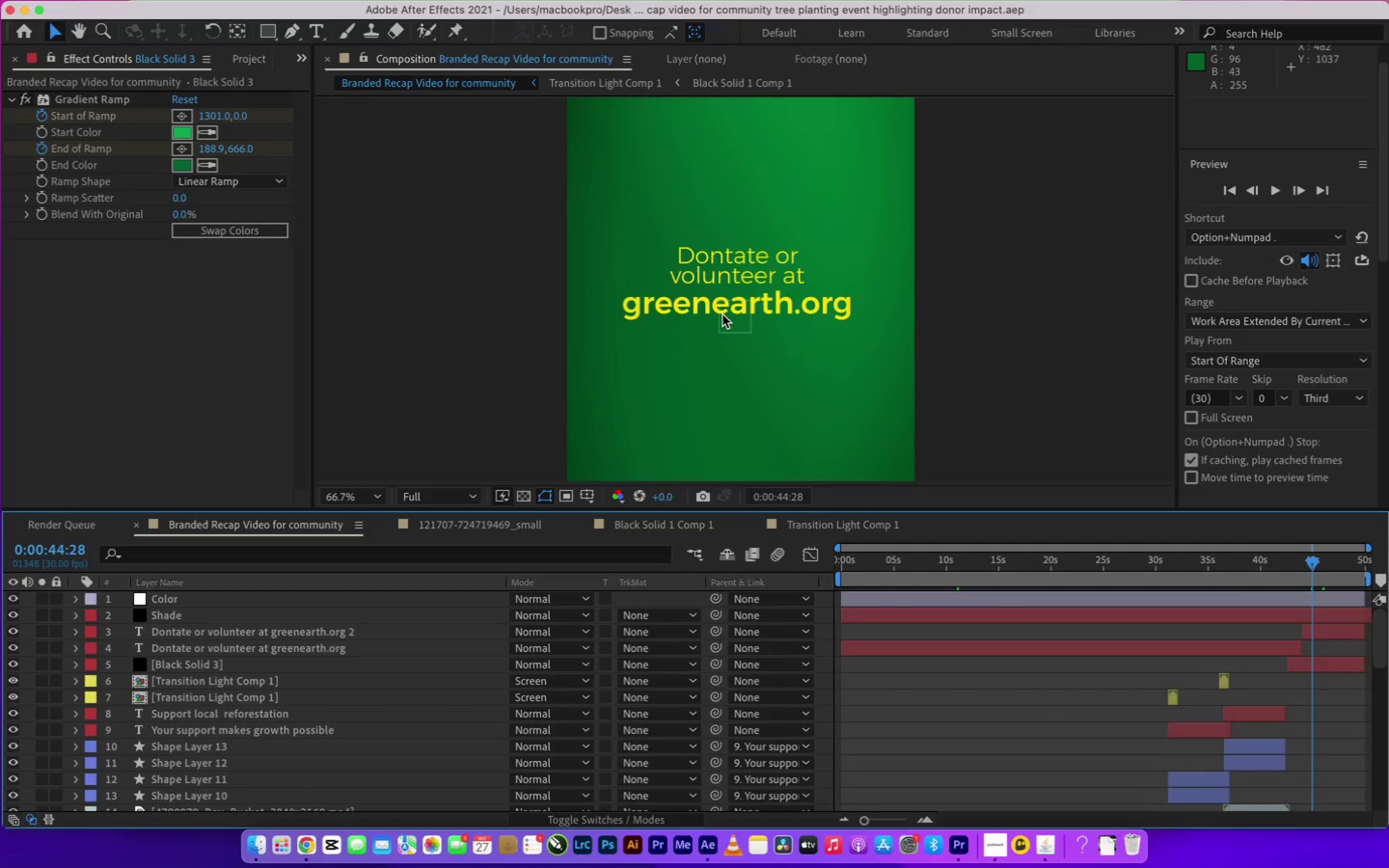 
left_click([752, 254])
 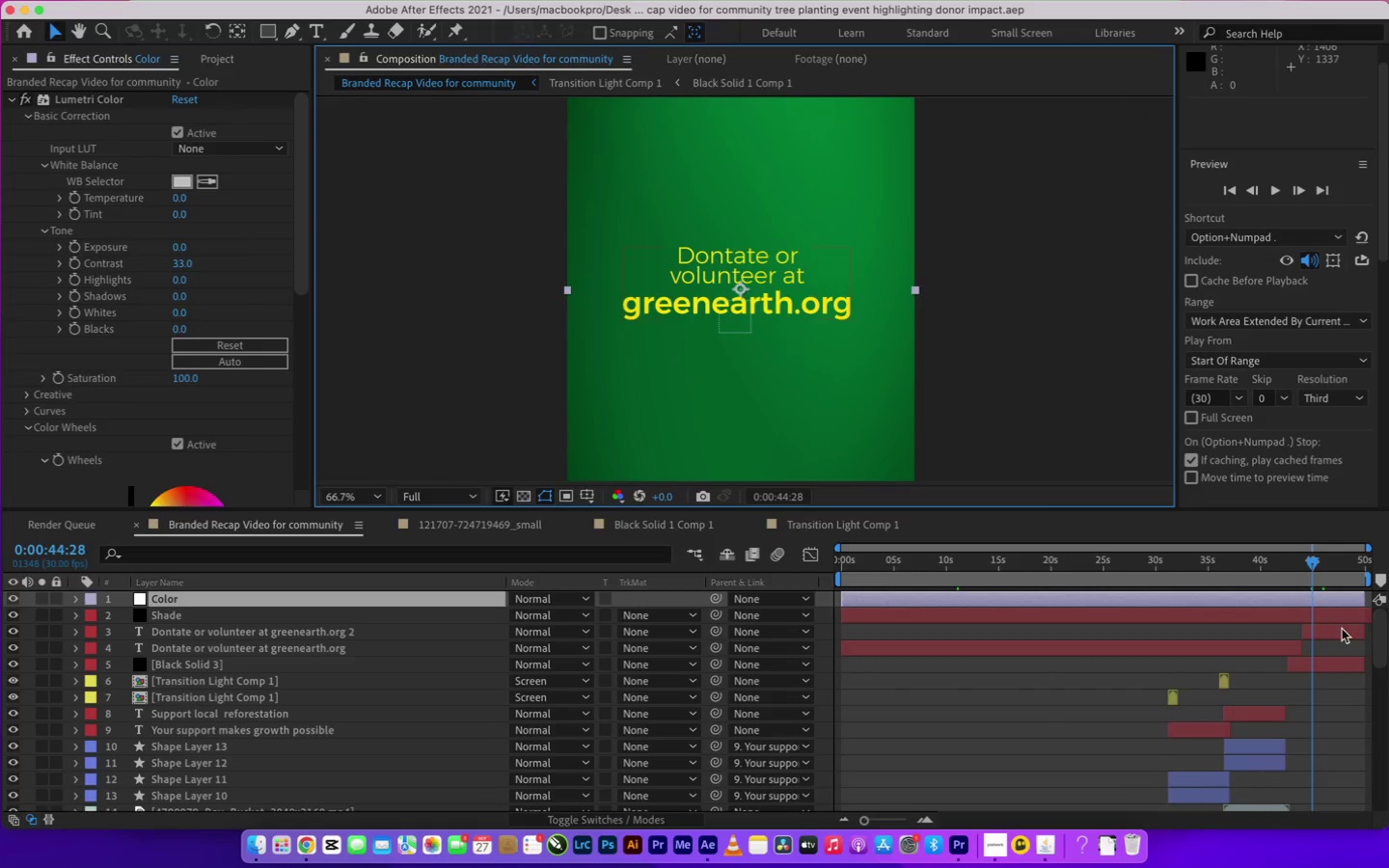 
double_click([1341, 629])
 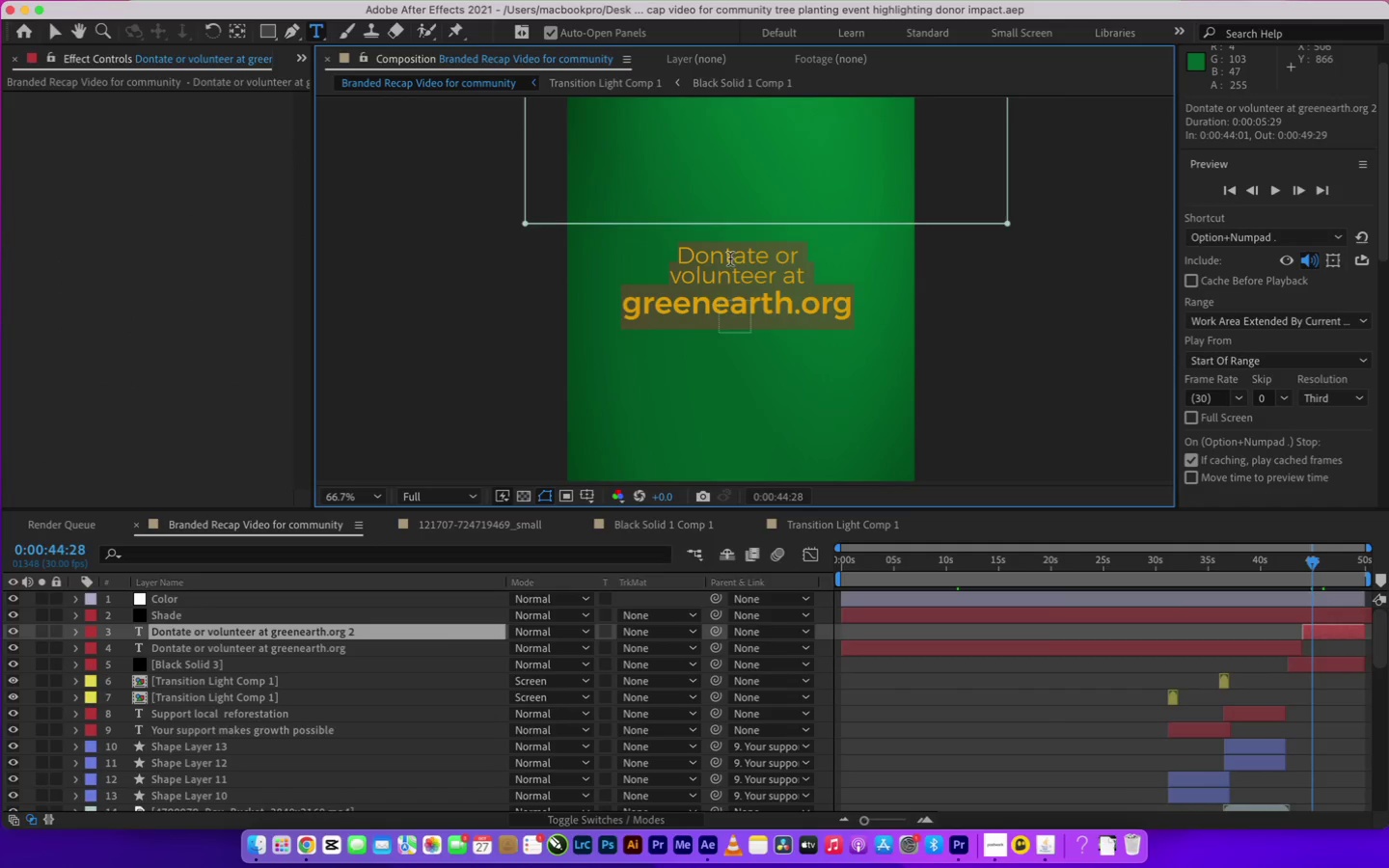 
left_click([730, 256])
 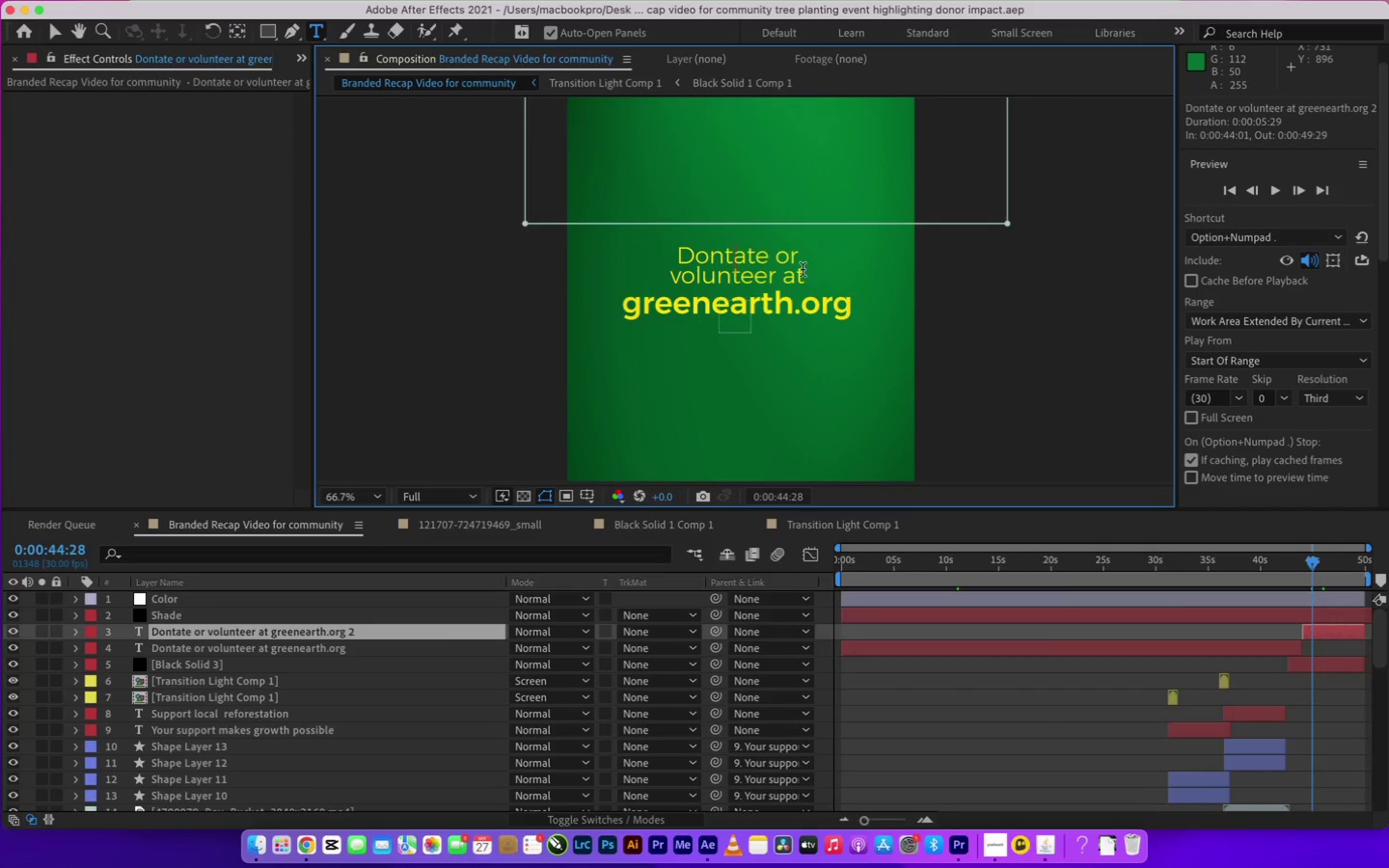 
key(Backspace)
 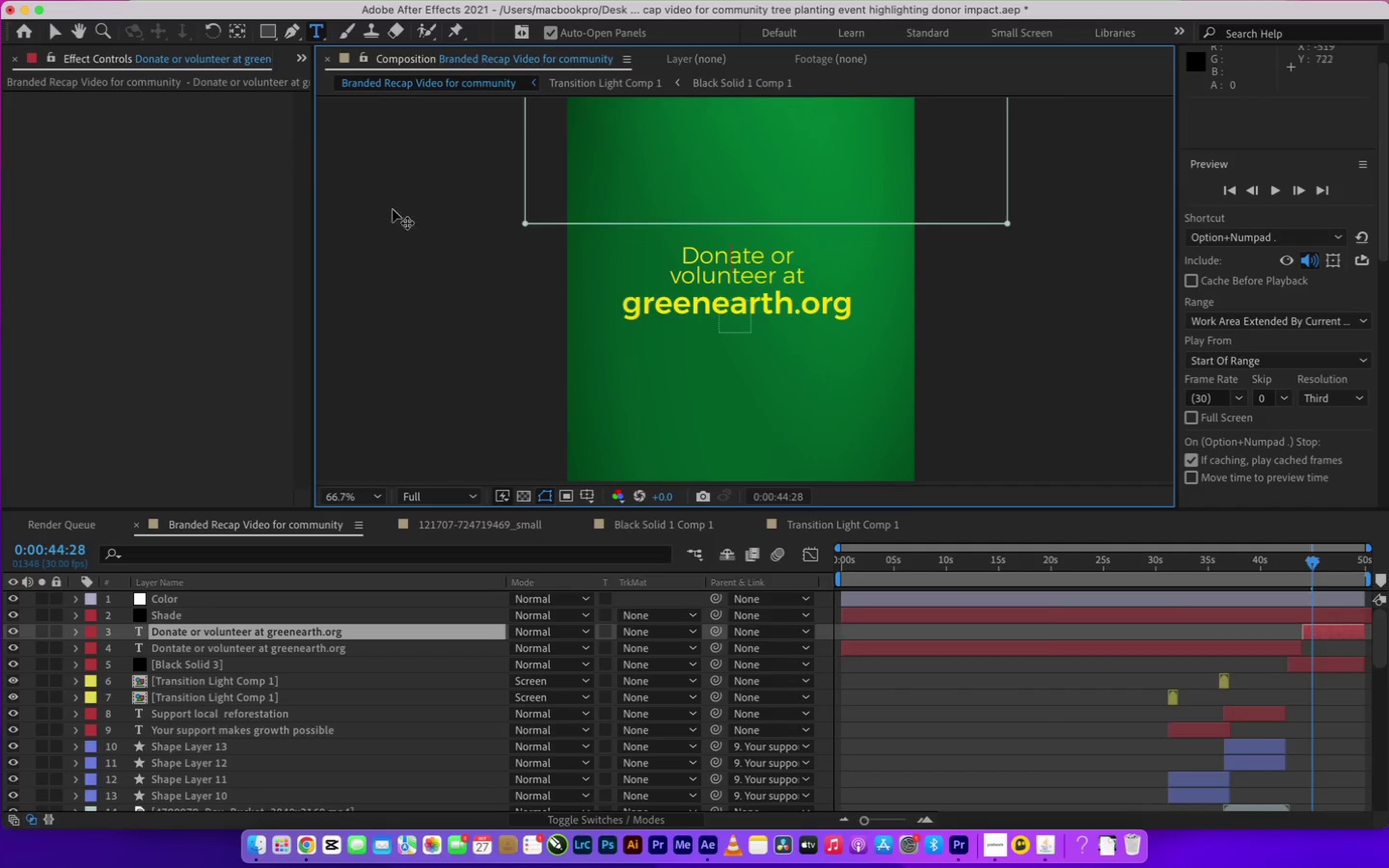 
left_click([48, 36])
 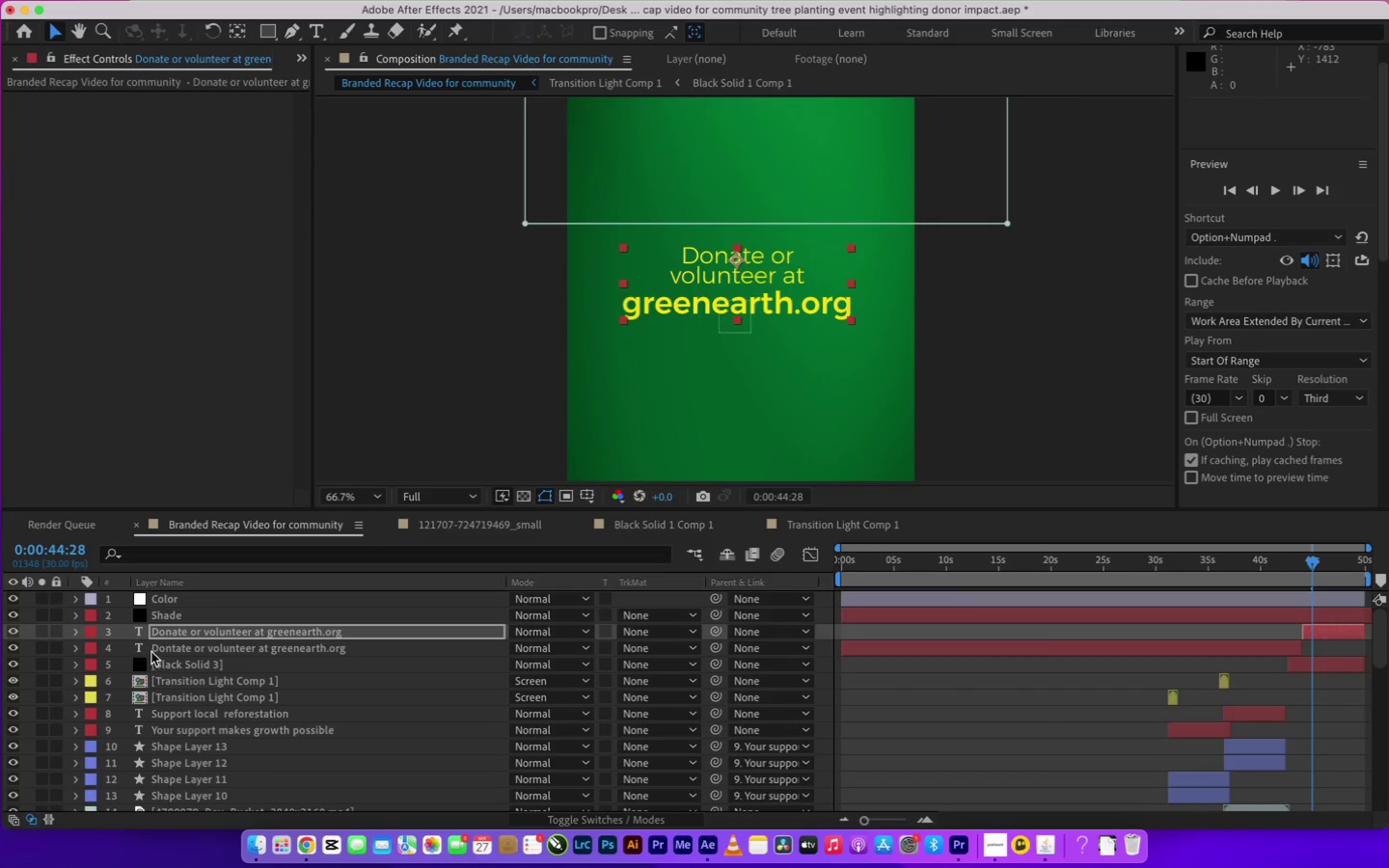 
left_click([118, 632])
 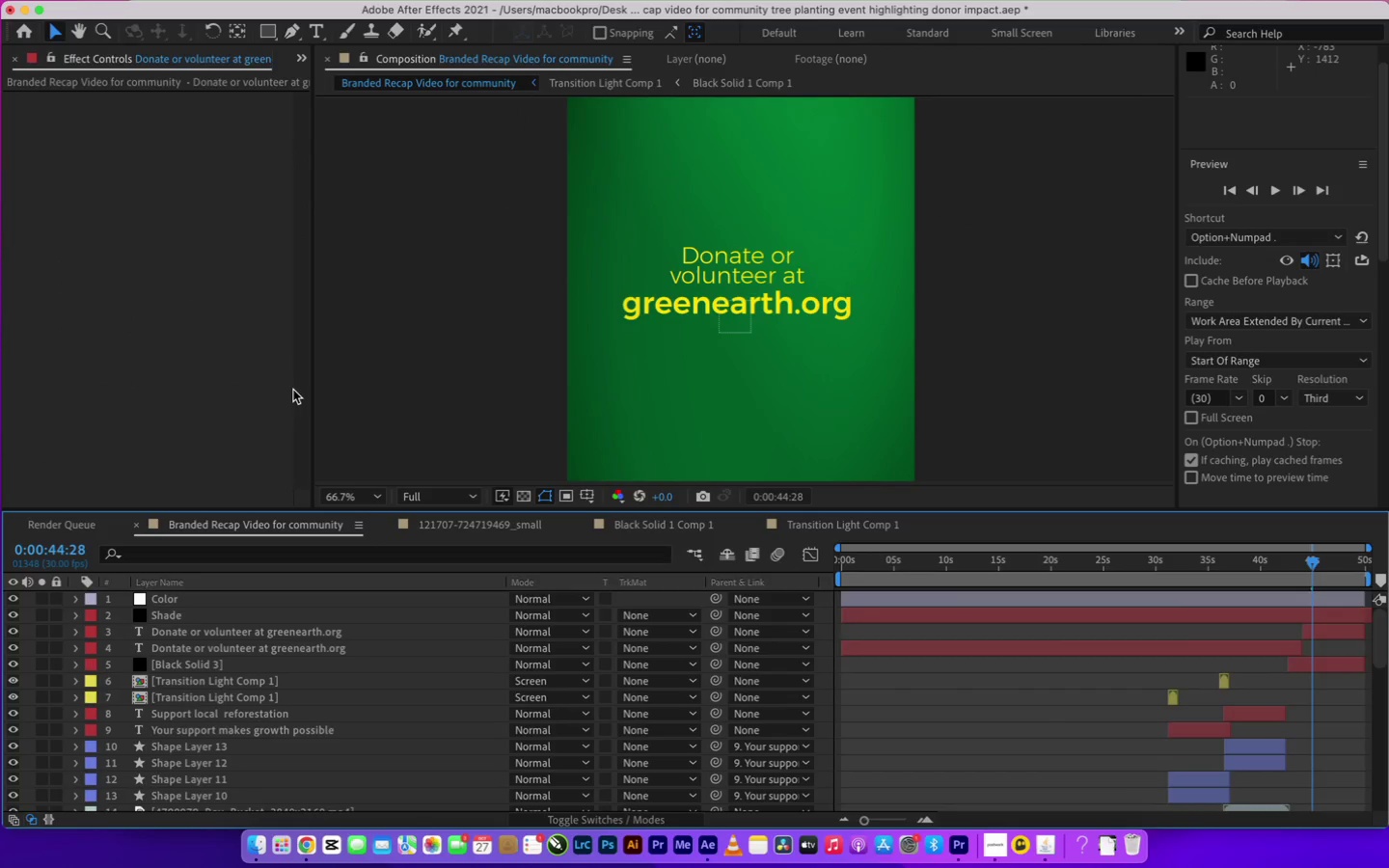 
key(Meta+CommandLeft)
 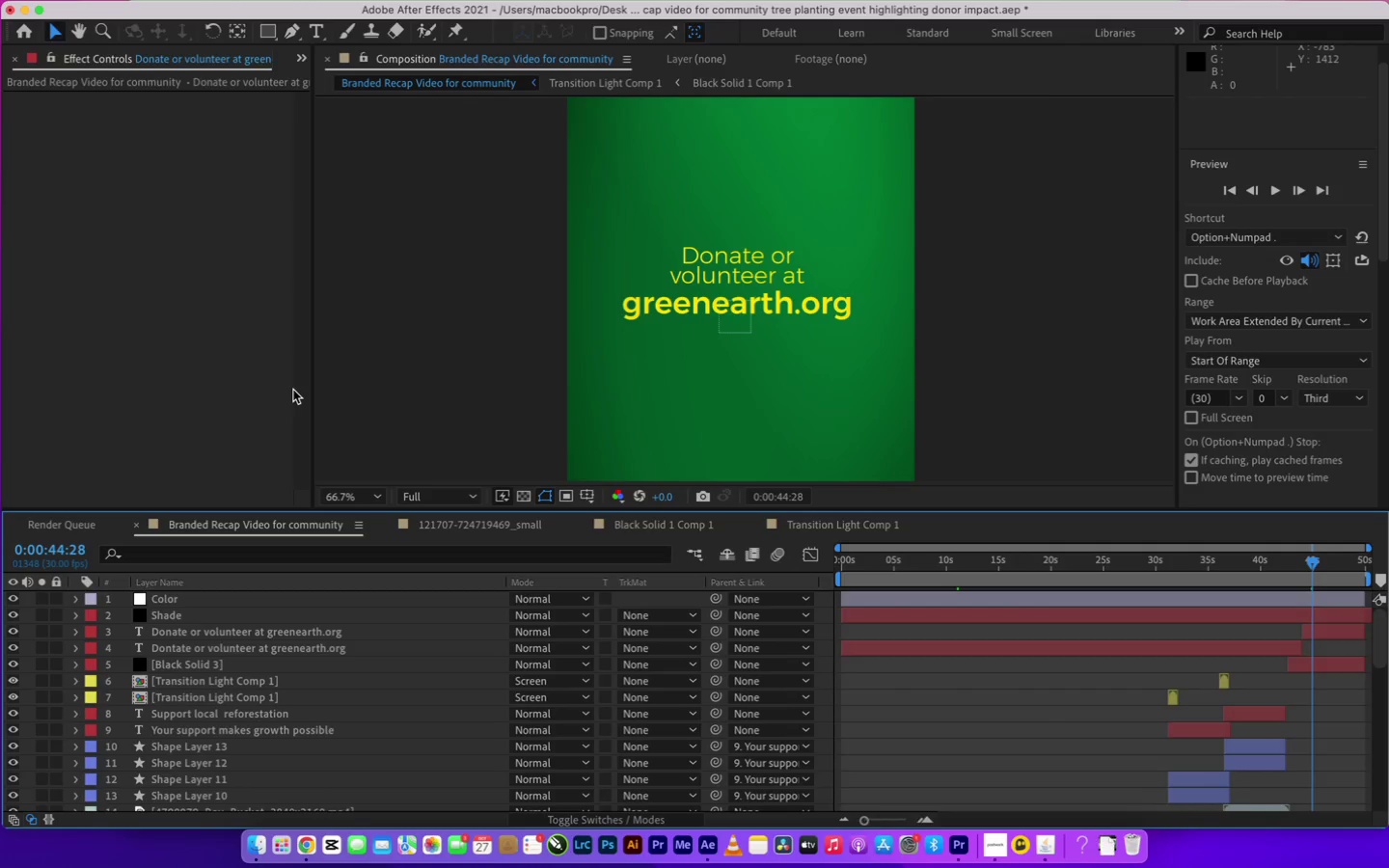 
key(Meta+S)
 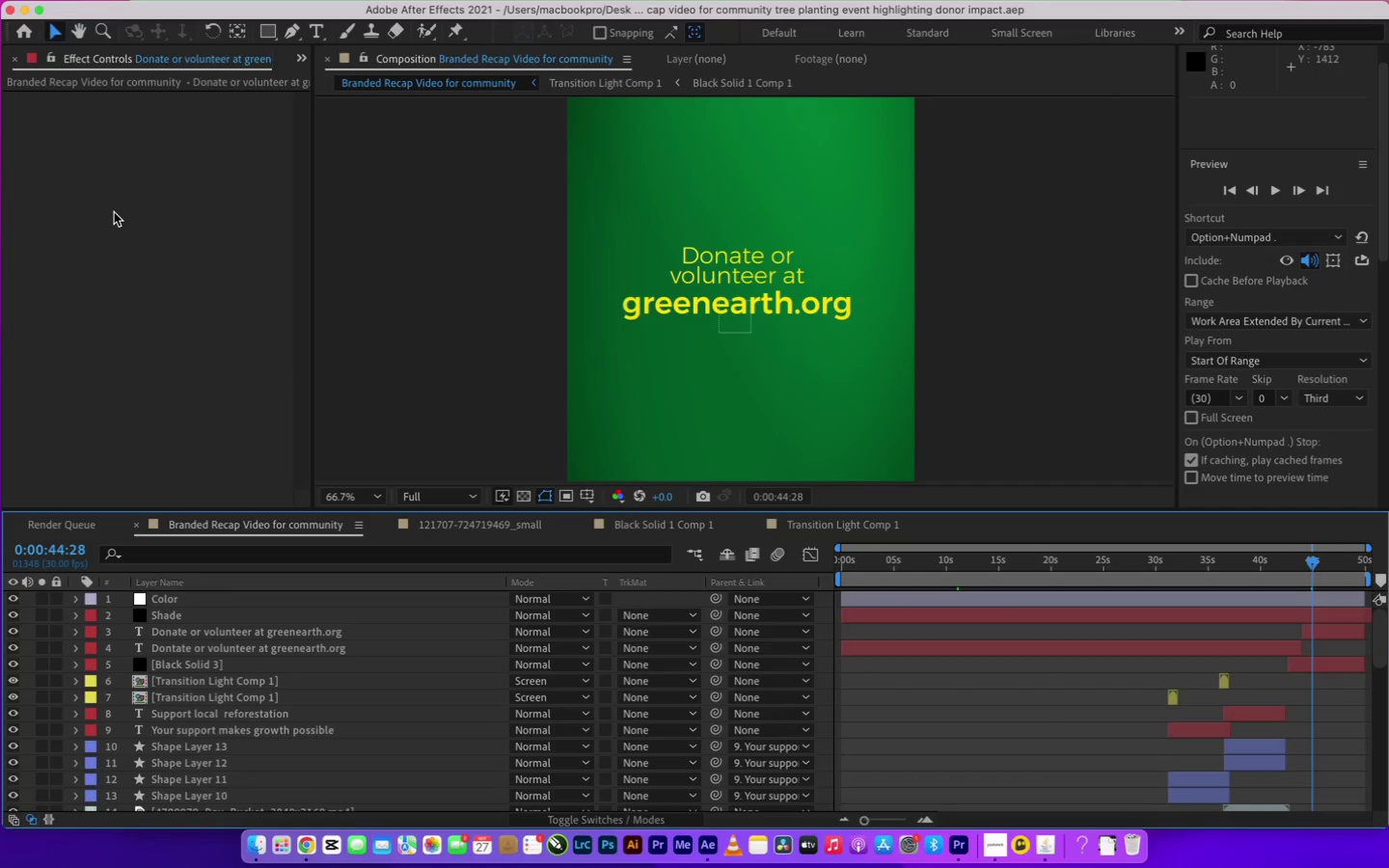 
wait(8.33)
 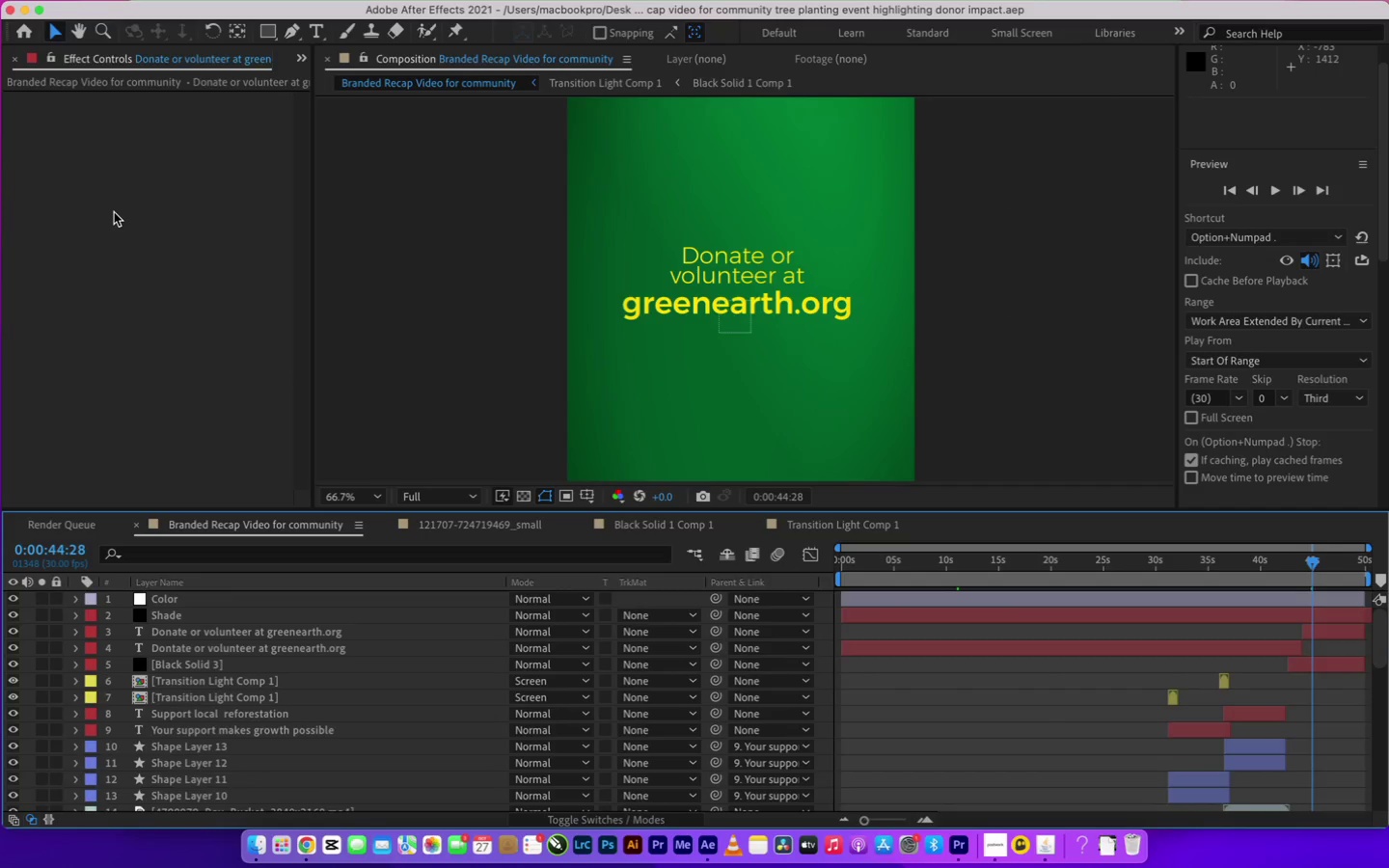 
left_click([449, 332])
 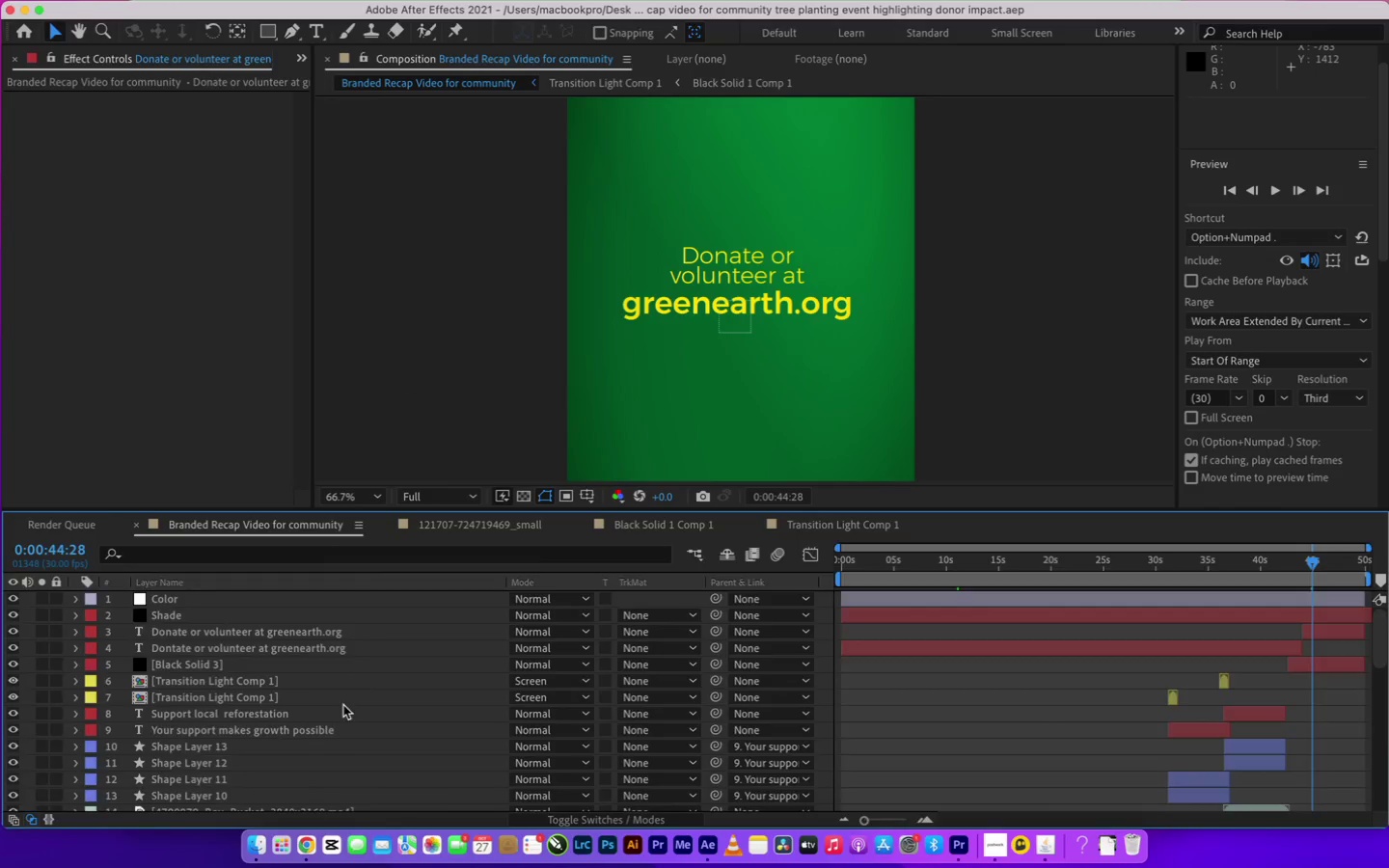 
scroll: coordinate [317, 741], scroll_direction: down, amount: 1.0
 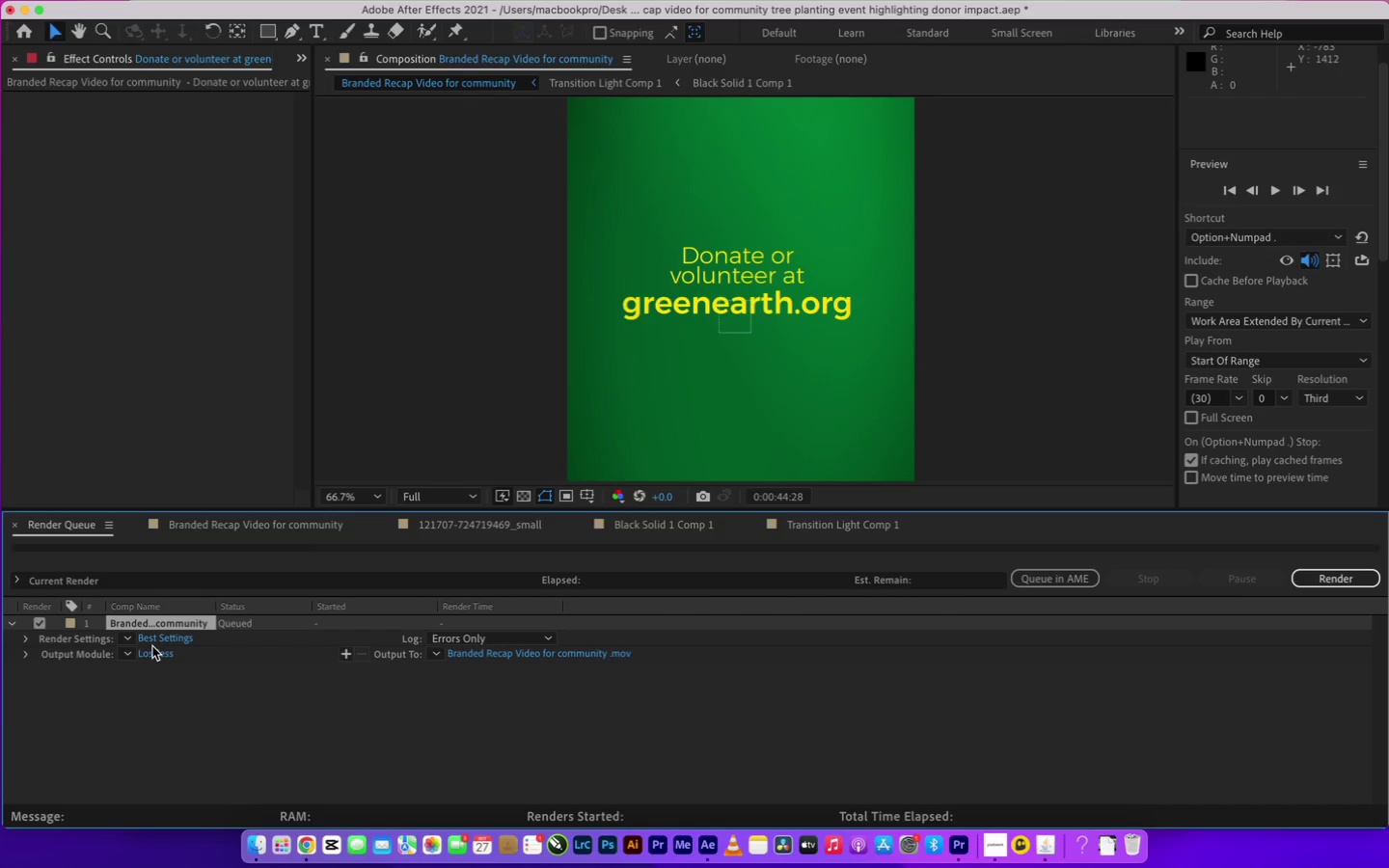 
left_click([159, 655])
 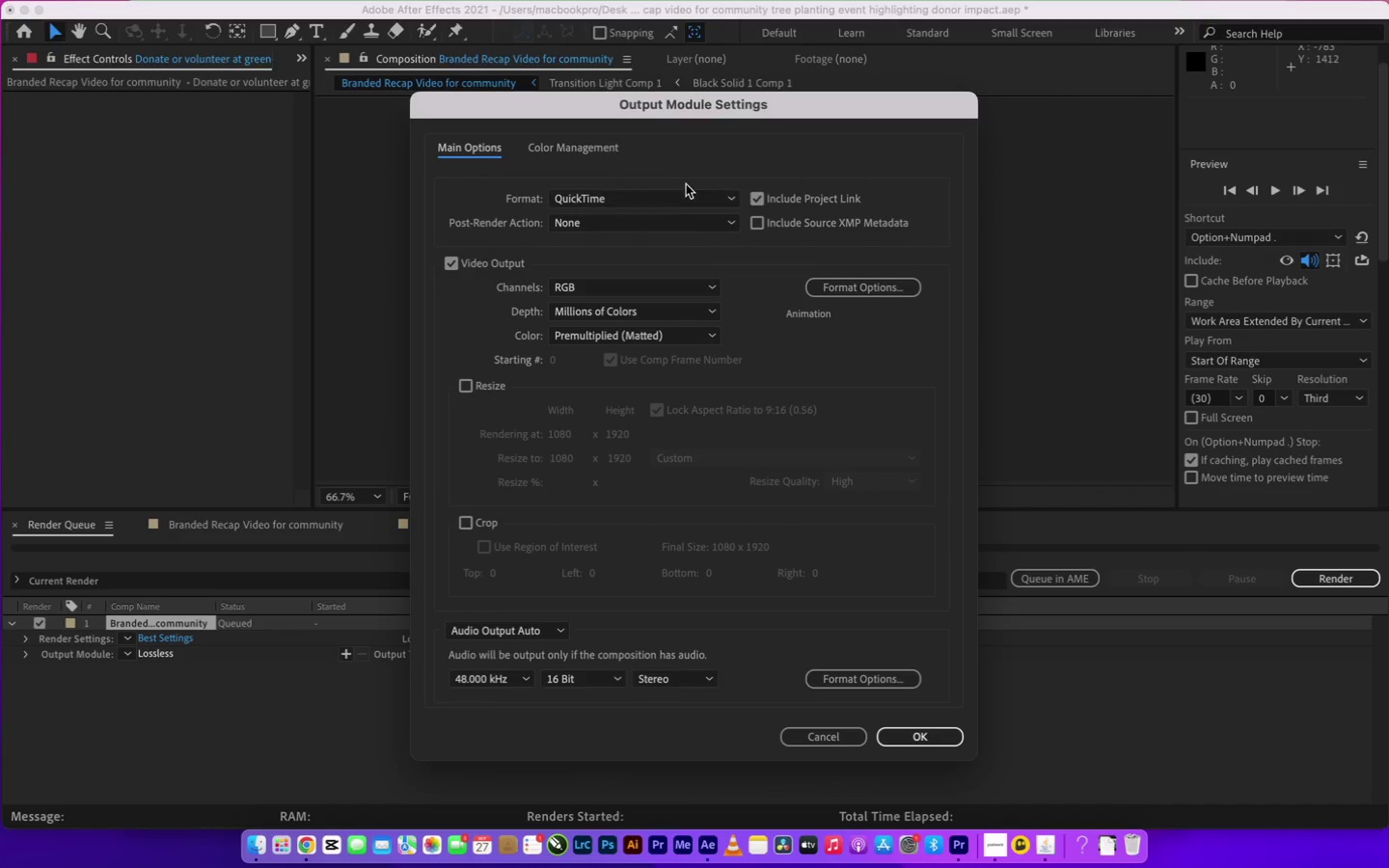 
left_click([874, 285])
 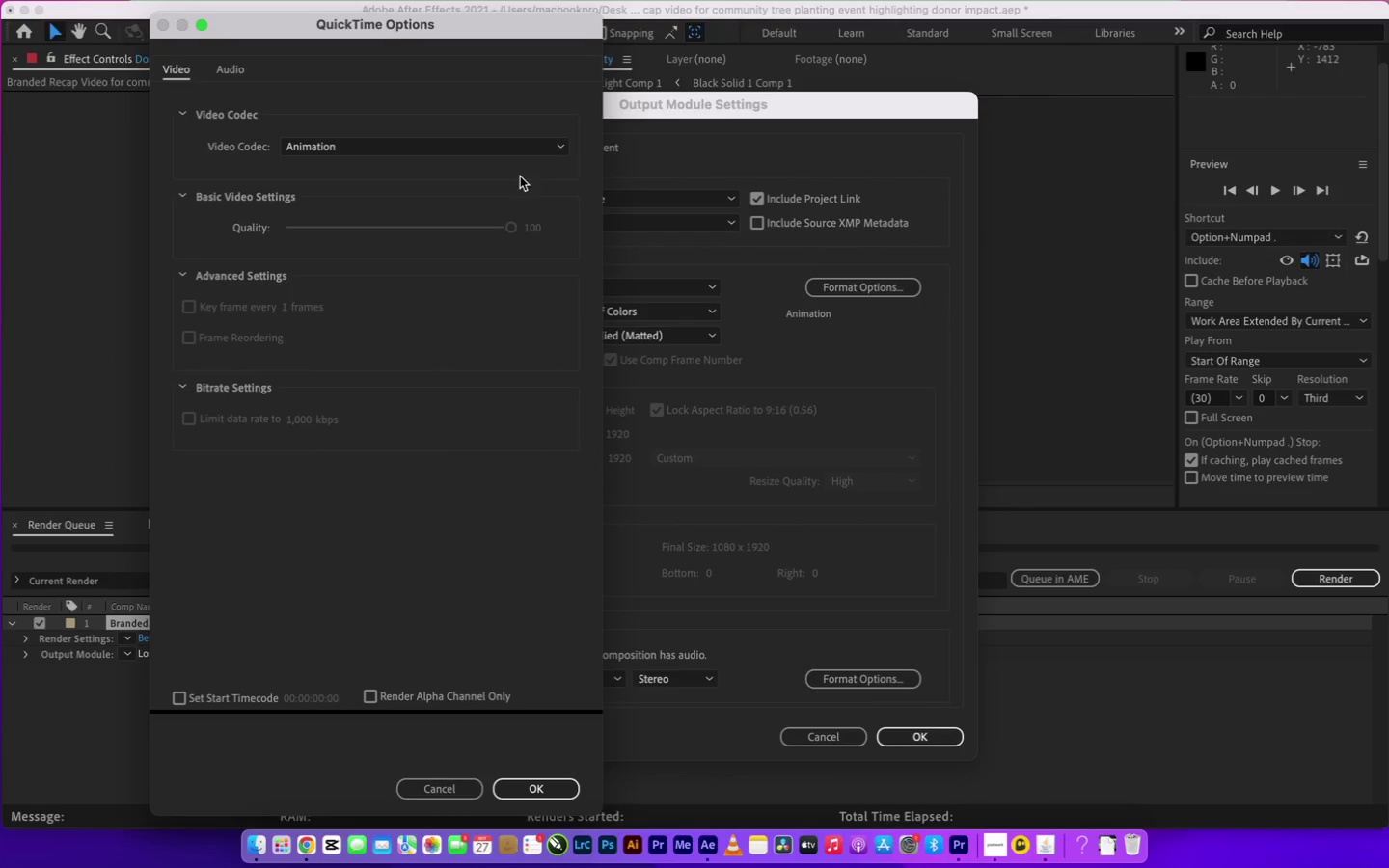 
left_click([414, 133])
 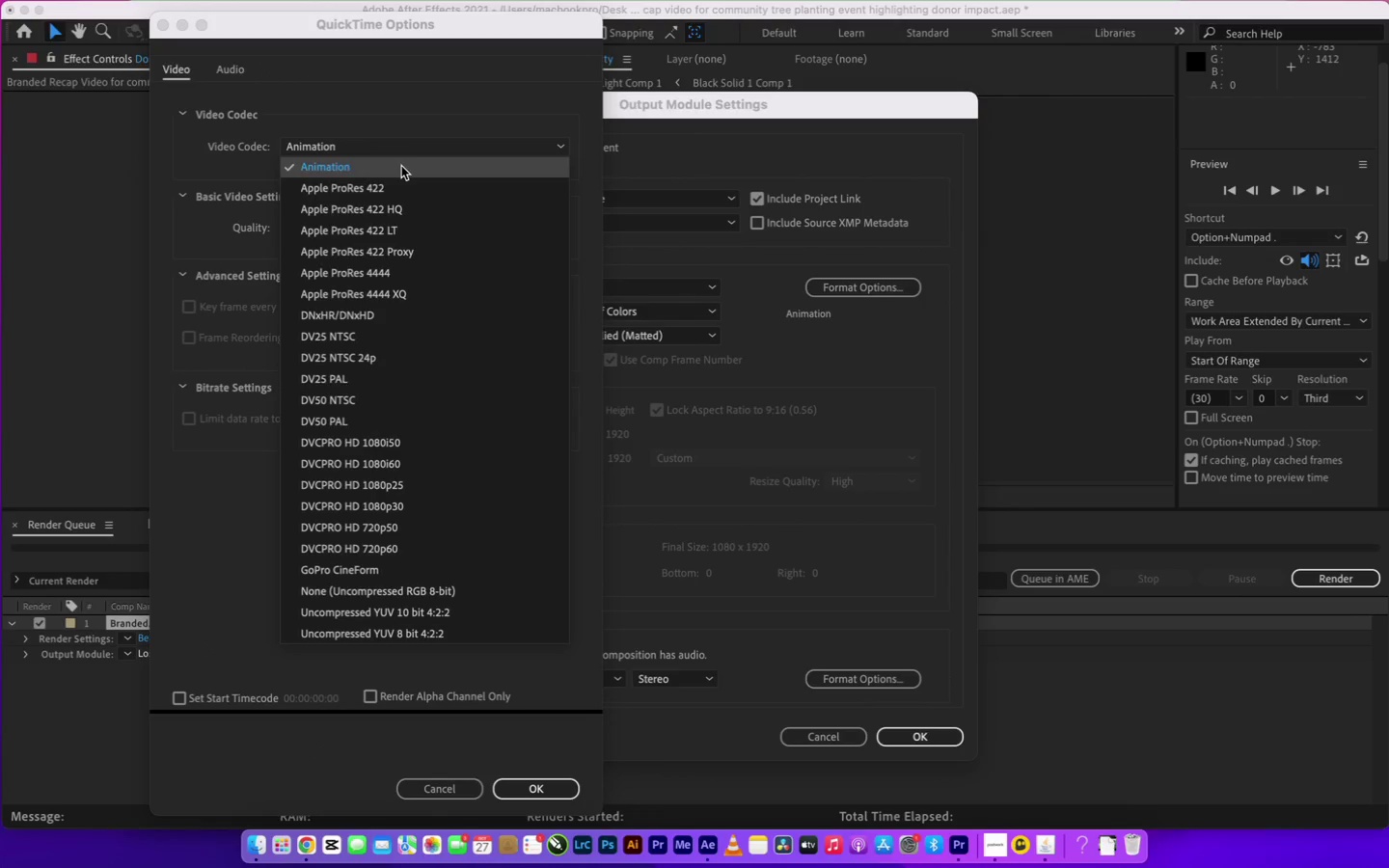 
left_click([400, 206])
 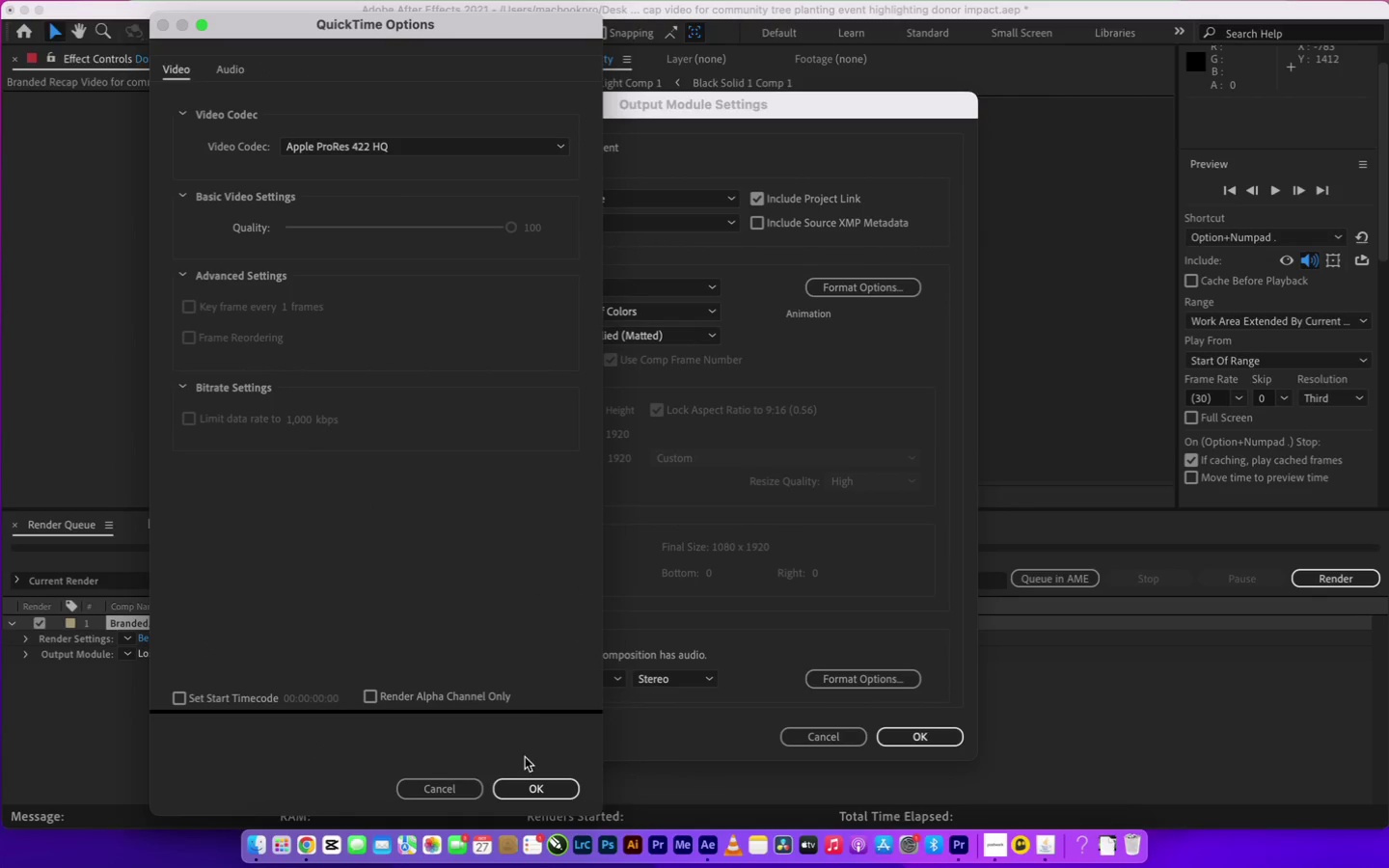 
left_click([526, 780])
 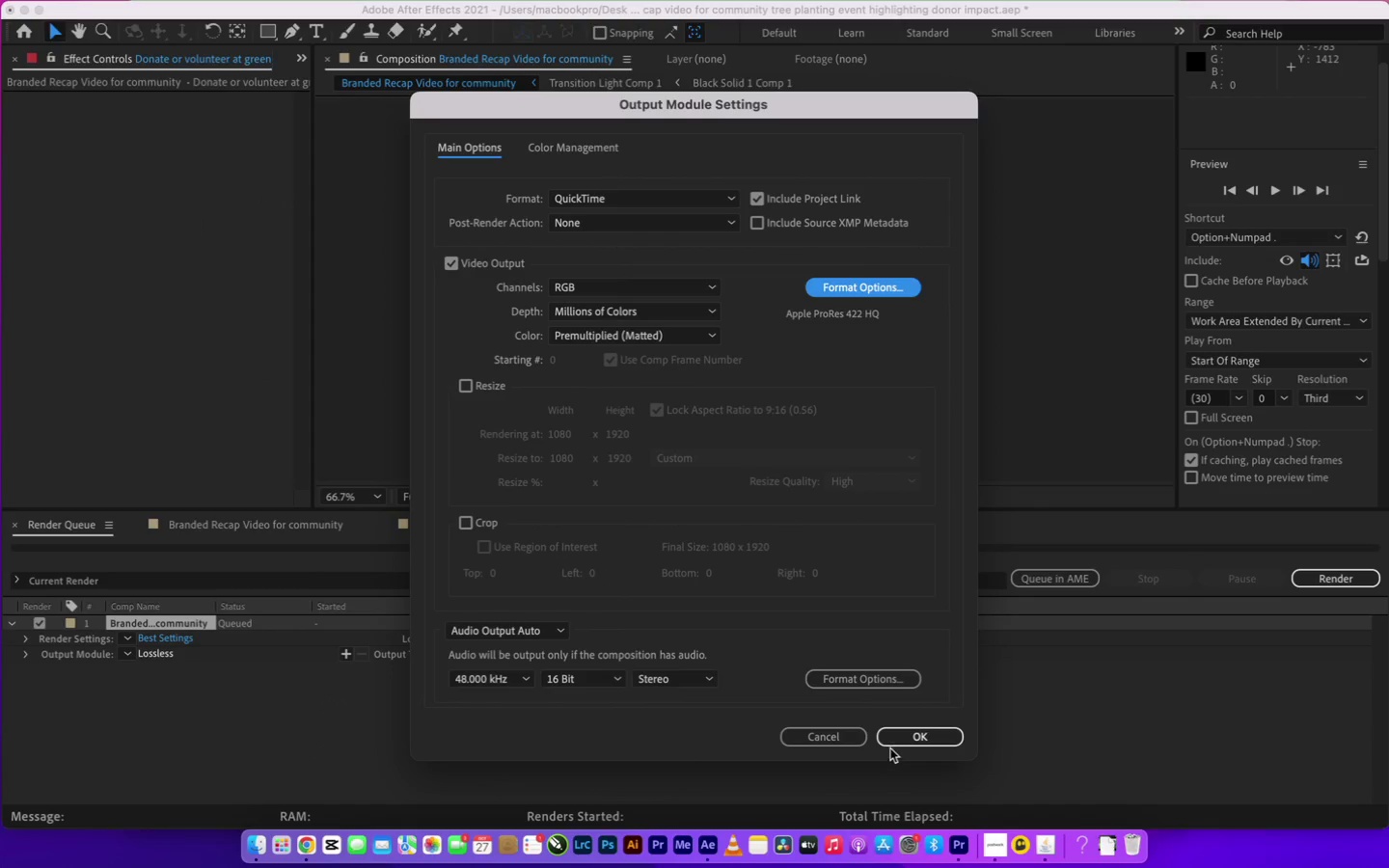 
left_click([905, 740])
 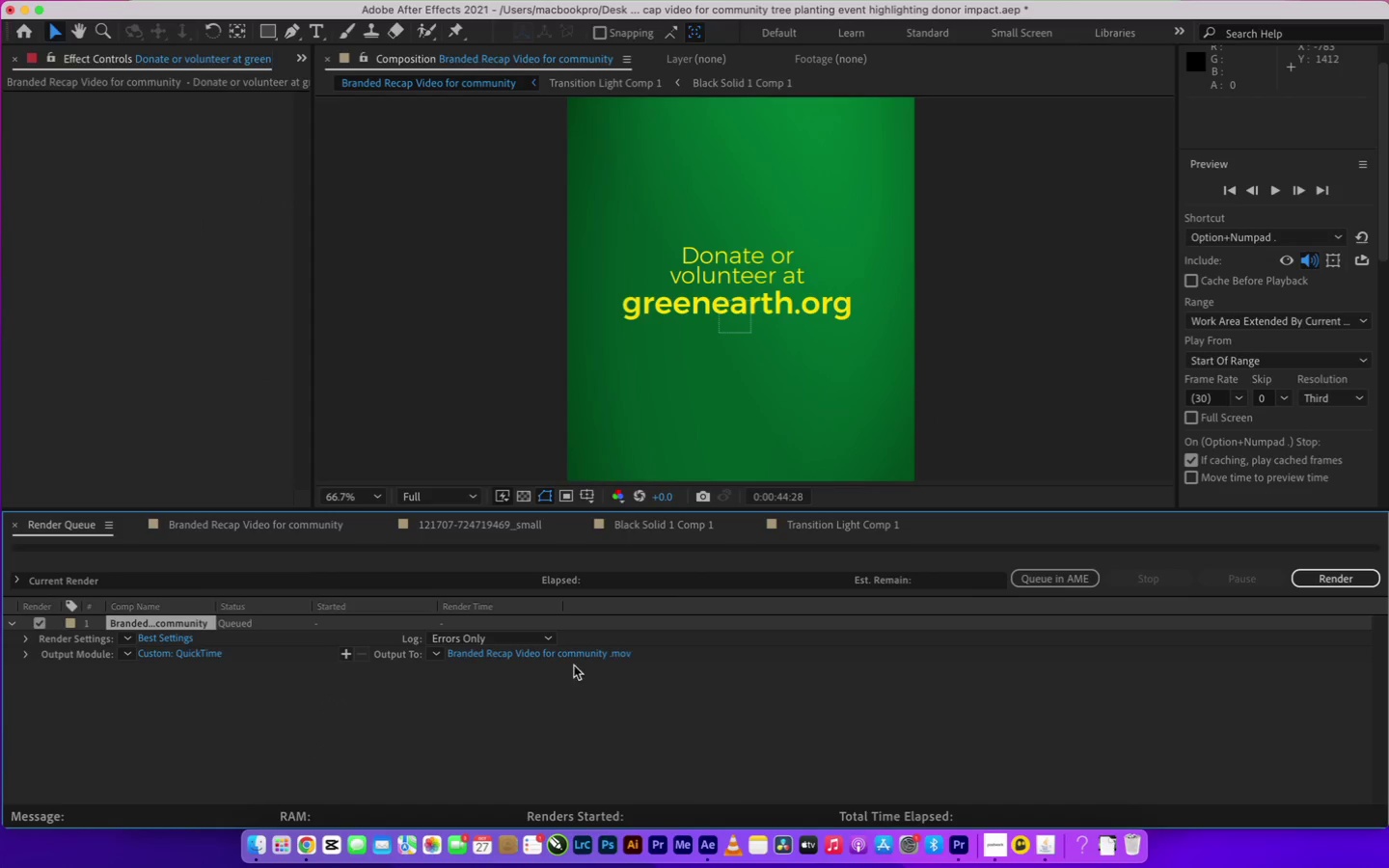 
left_click([572, 655])
 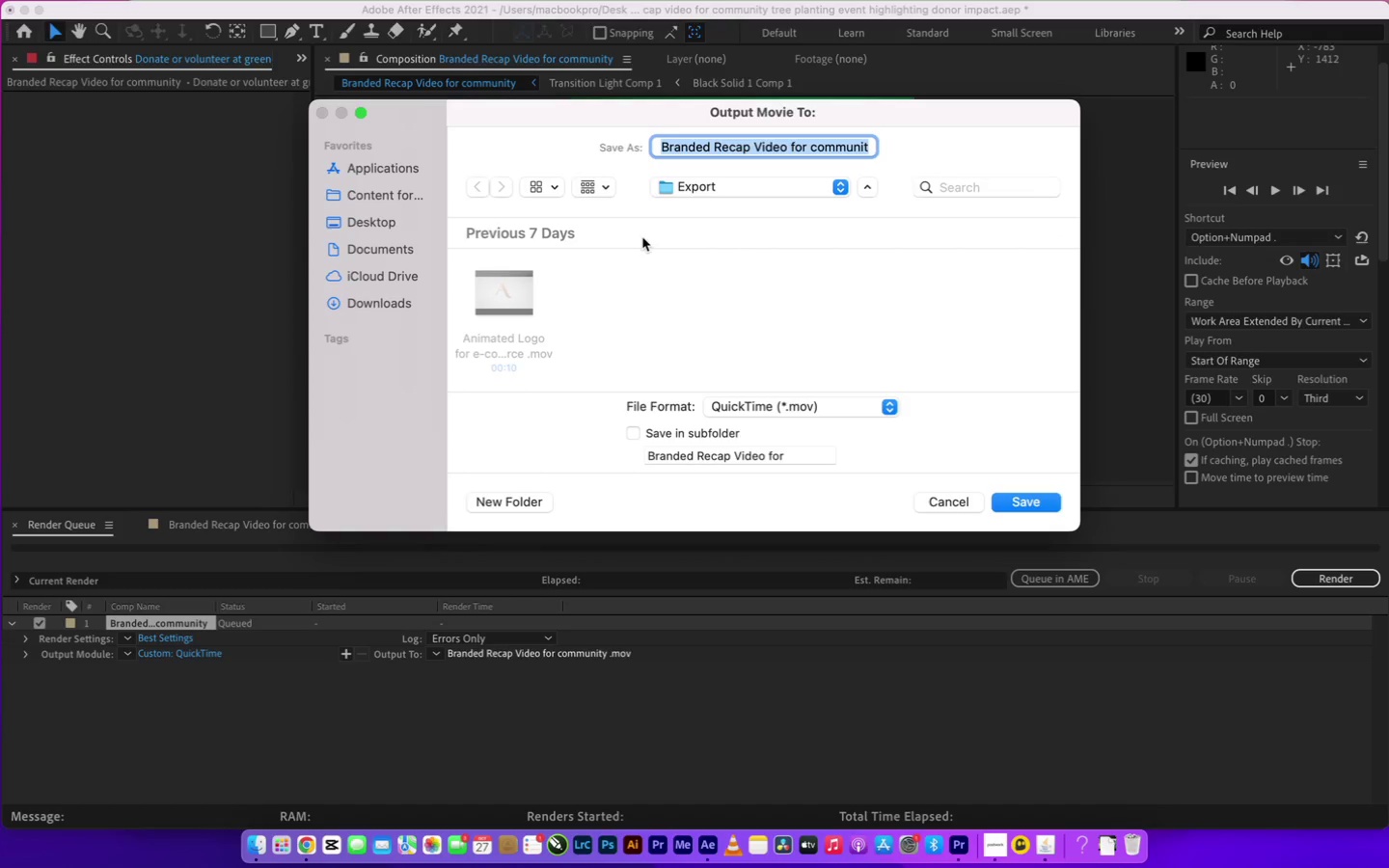 
left_click([710, 186])
 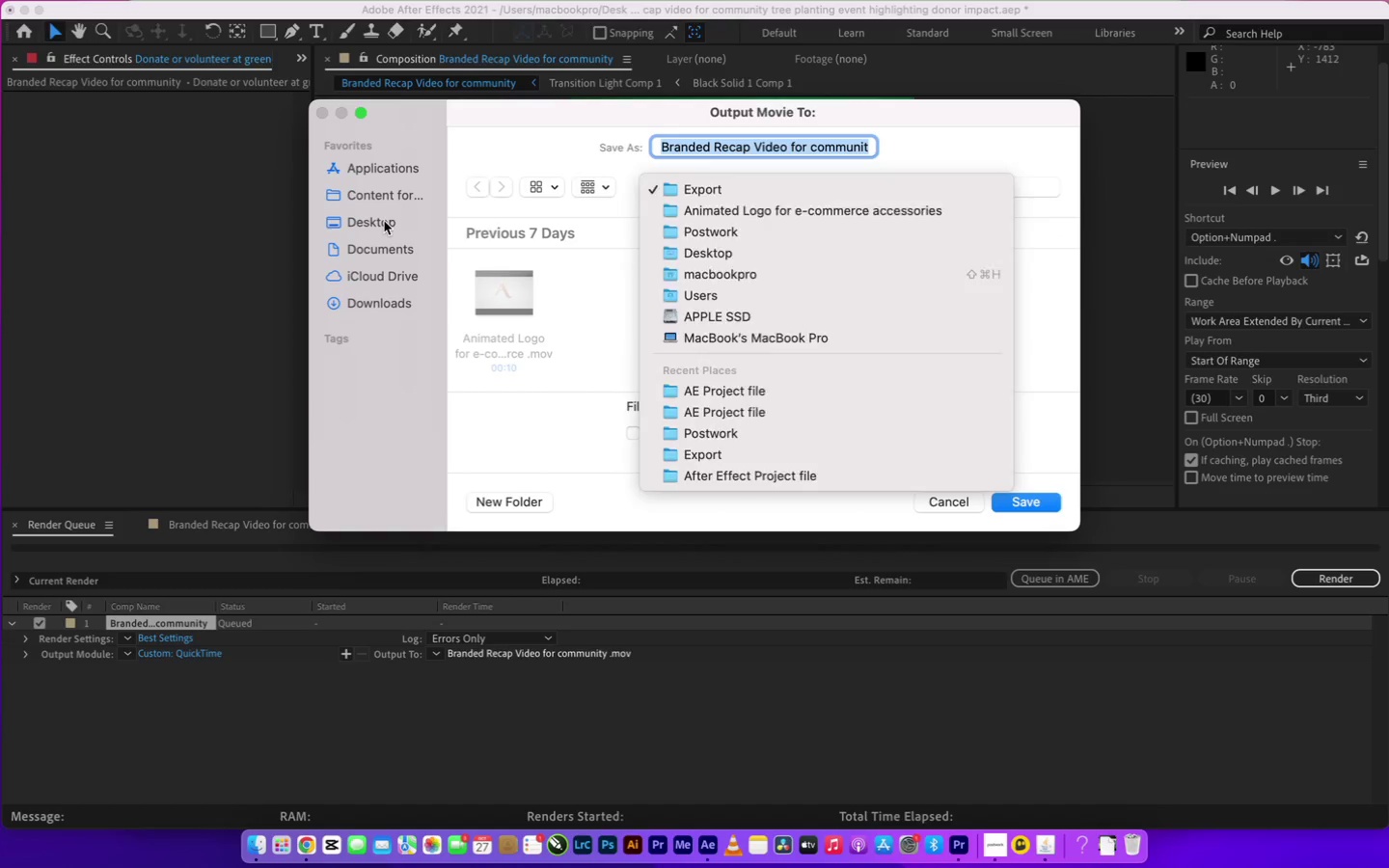 
double_click([373, 220])
 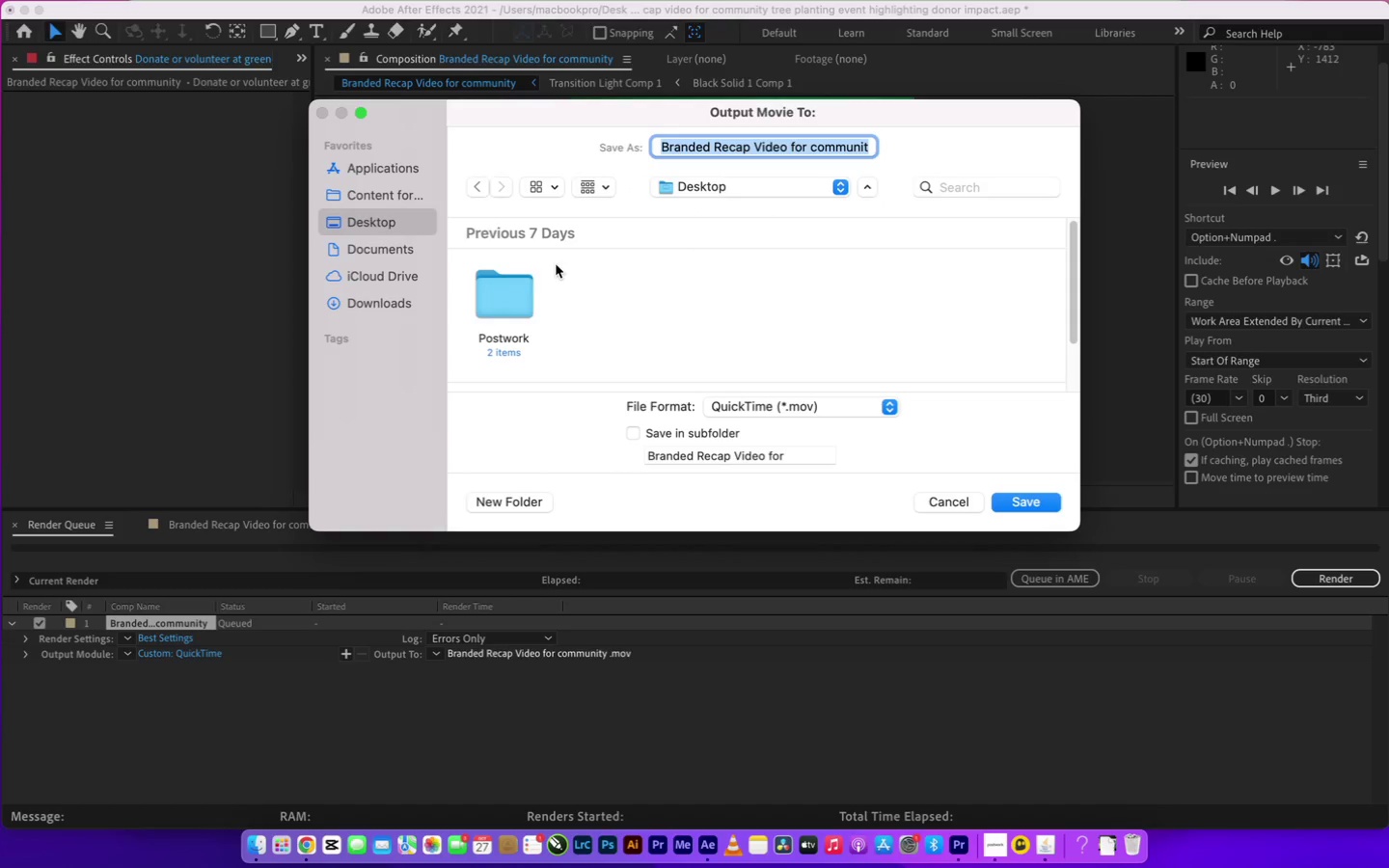 
double_click([516, 284])
 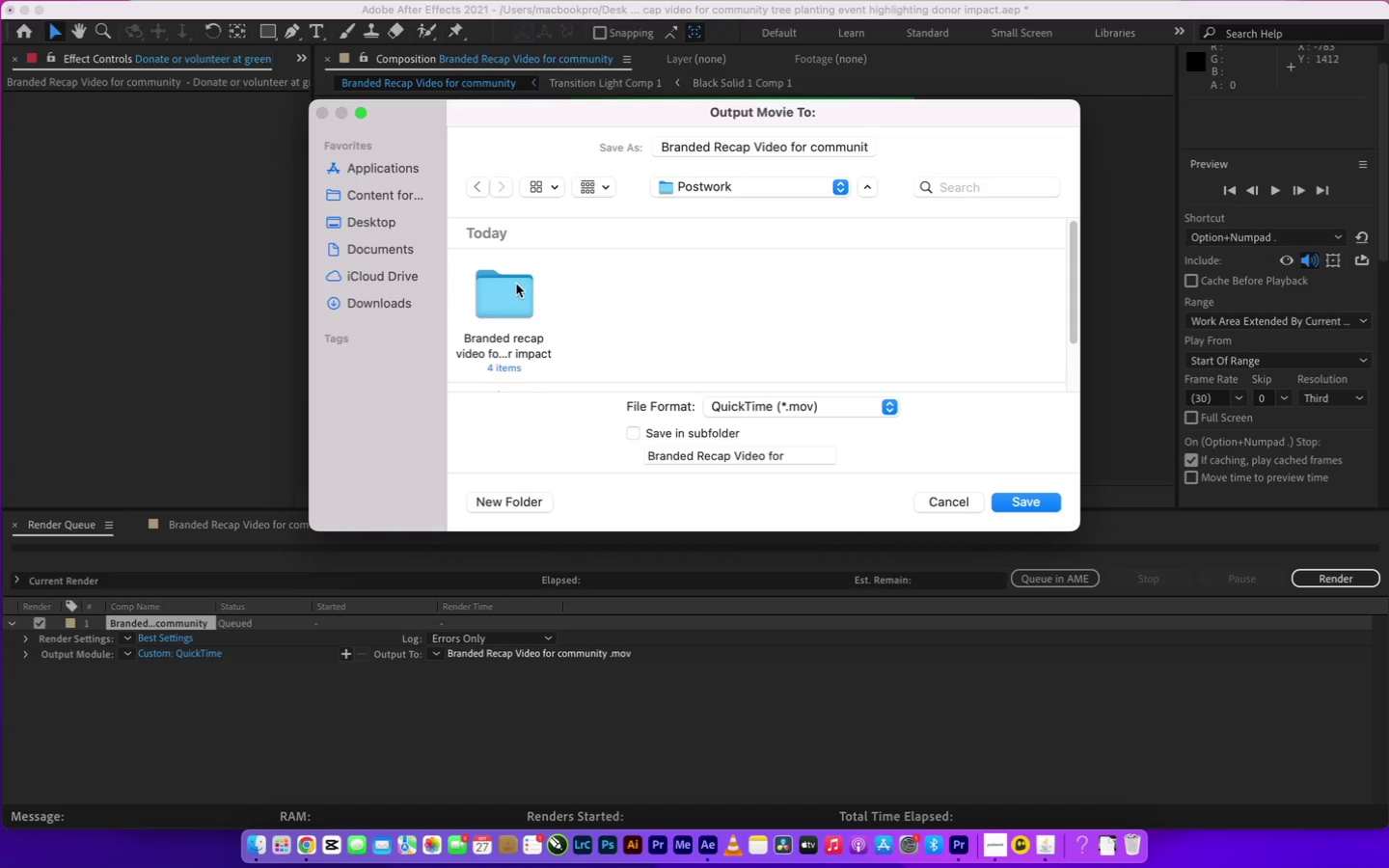 
double_click([517, 285])
 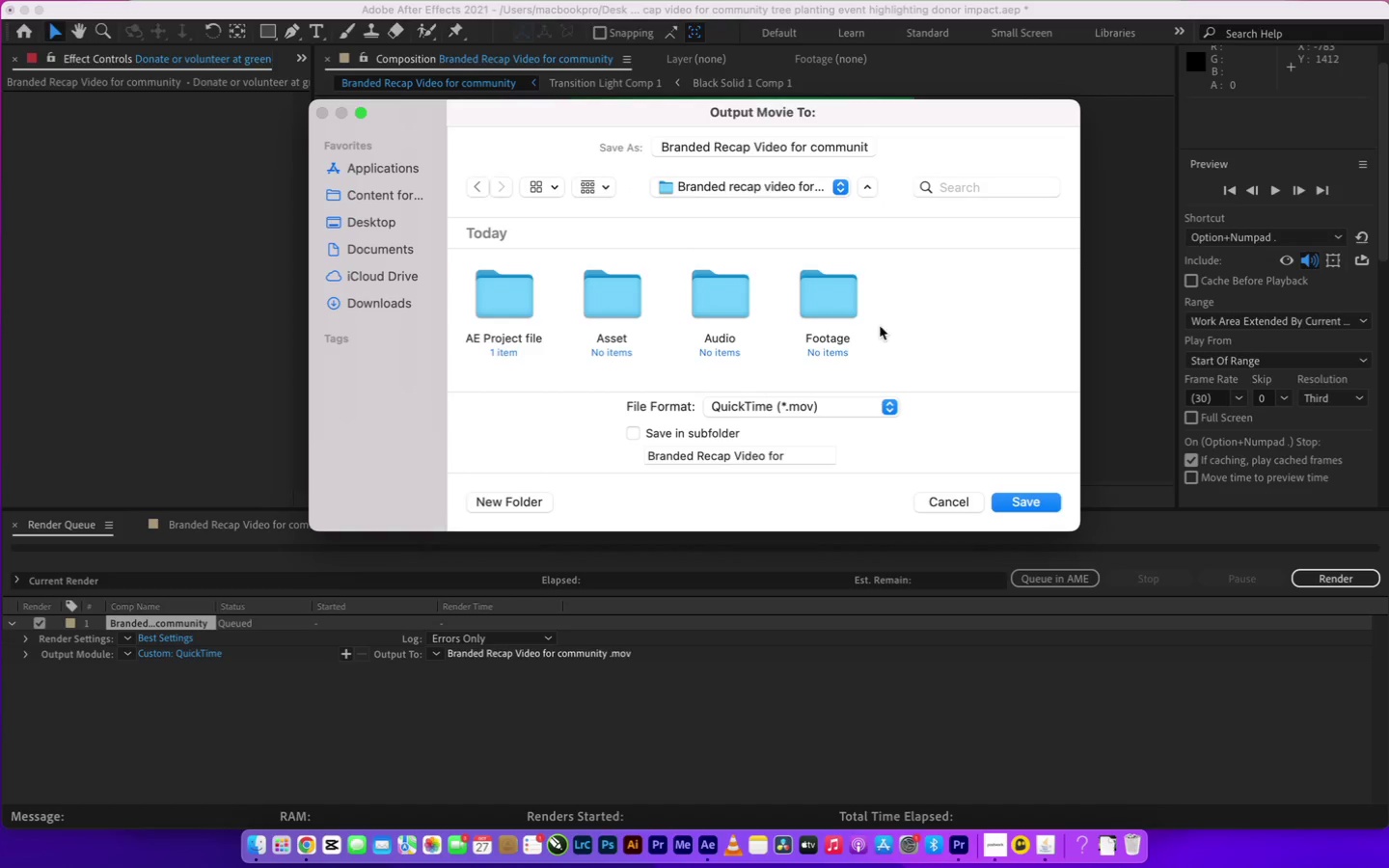 
left_click([532, 509])
 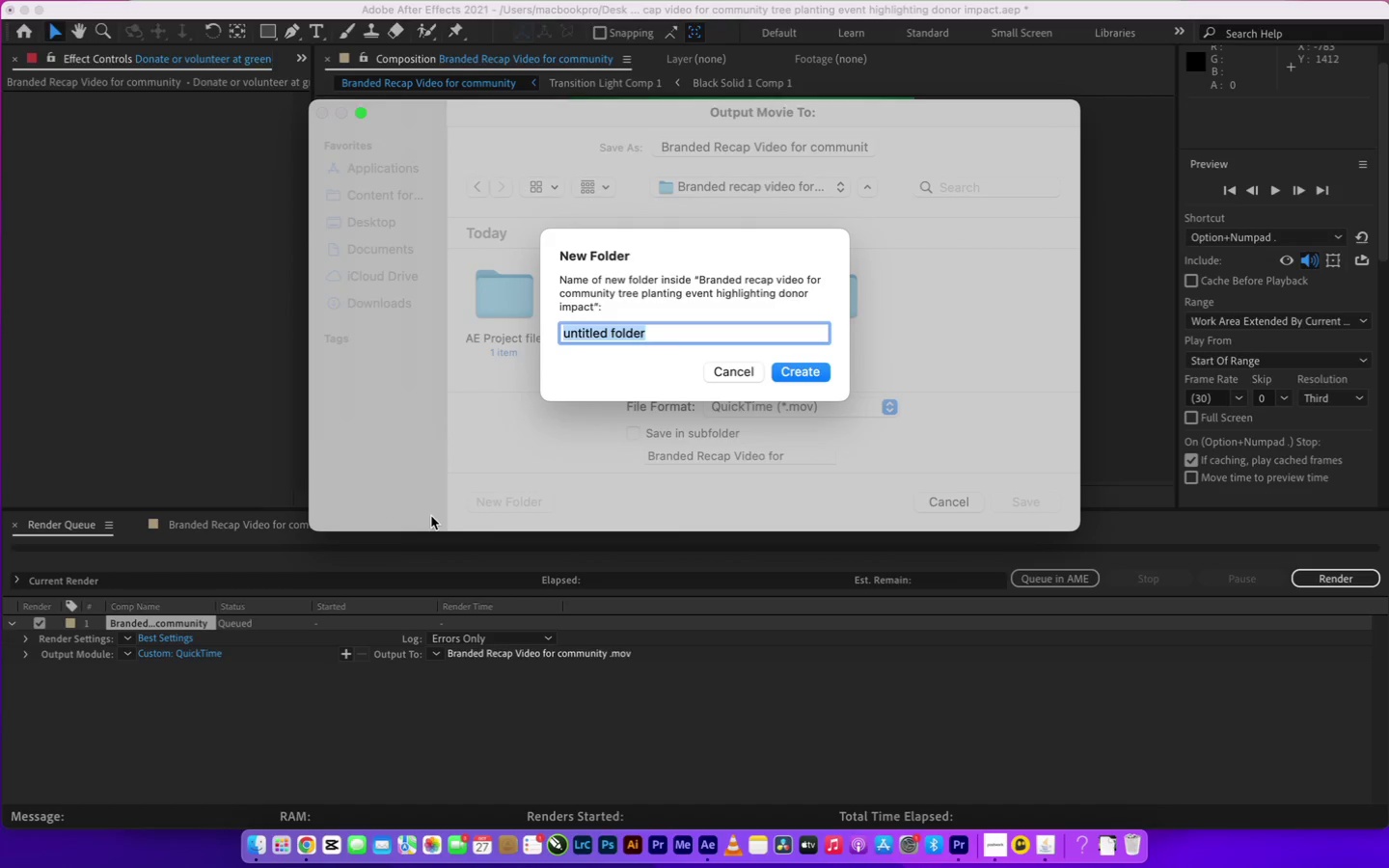 
type(Export)
 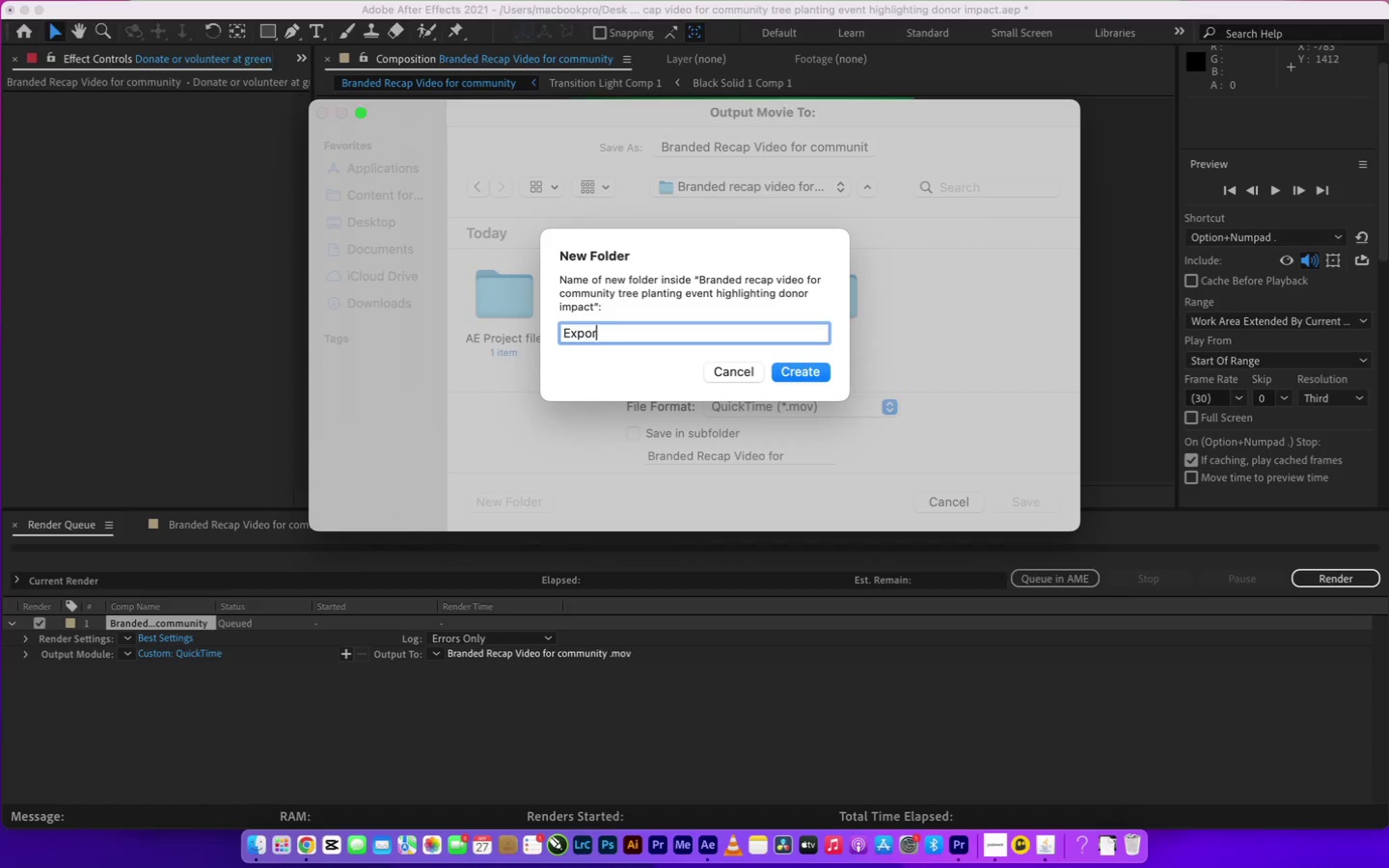 
key(Enter)
 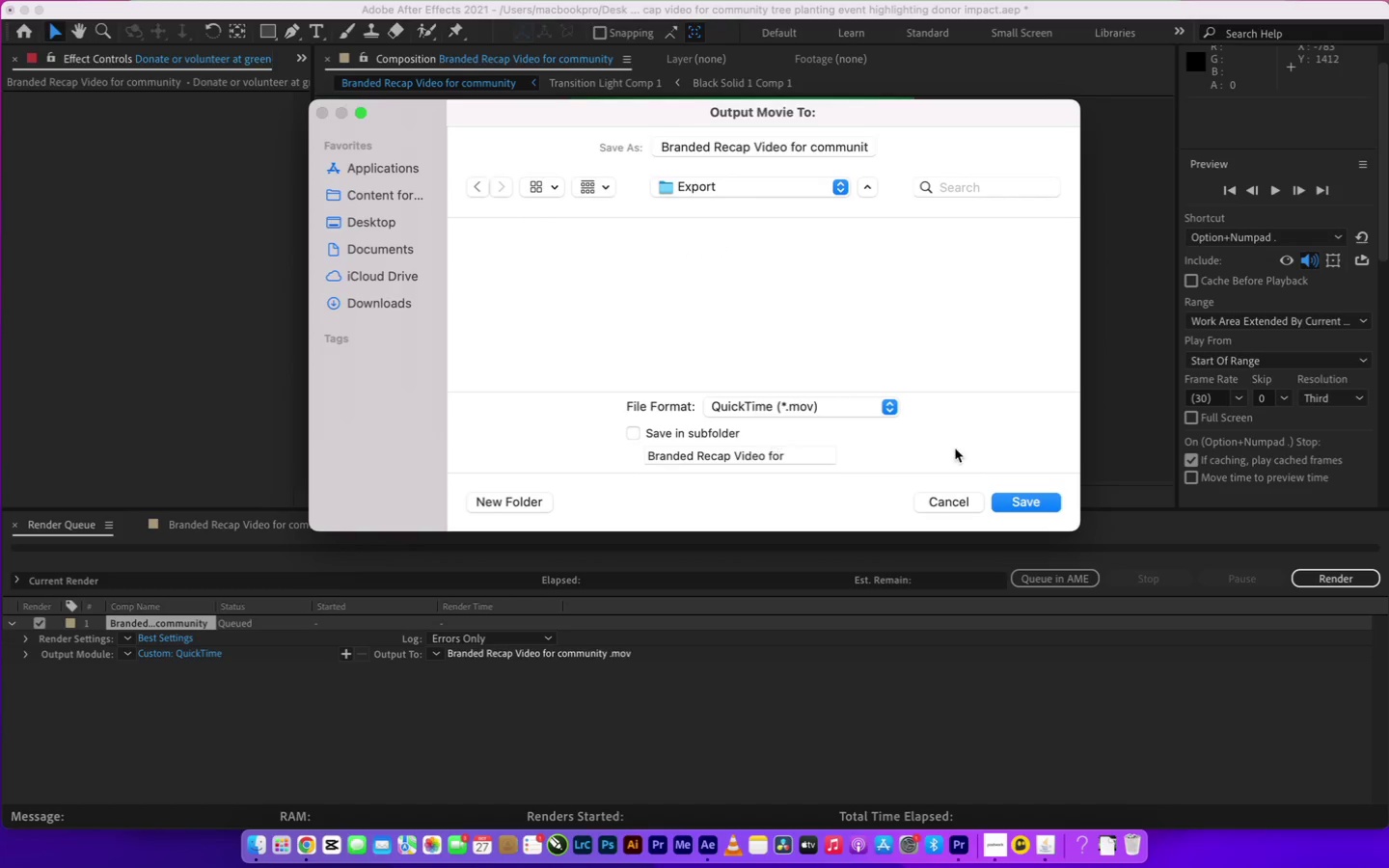 